 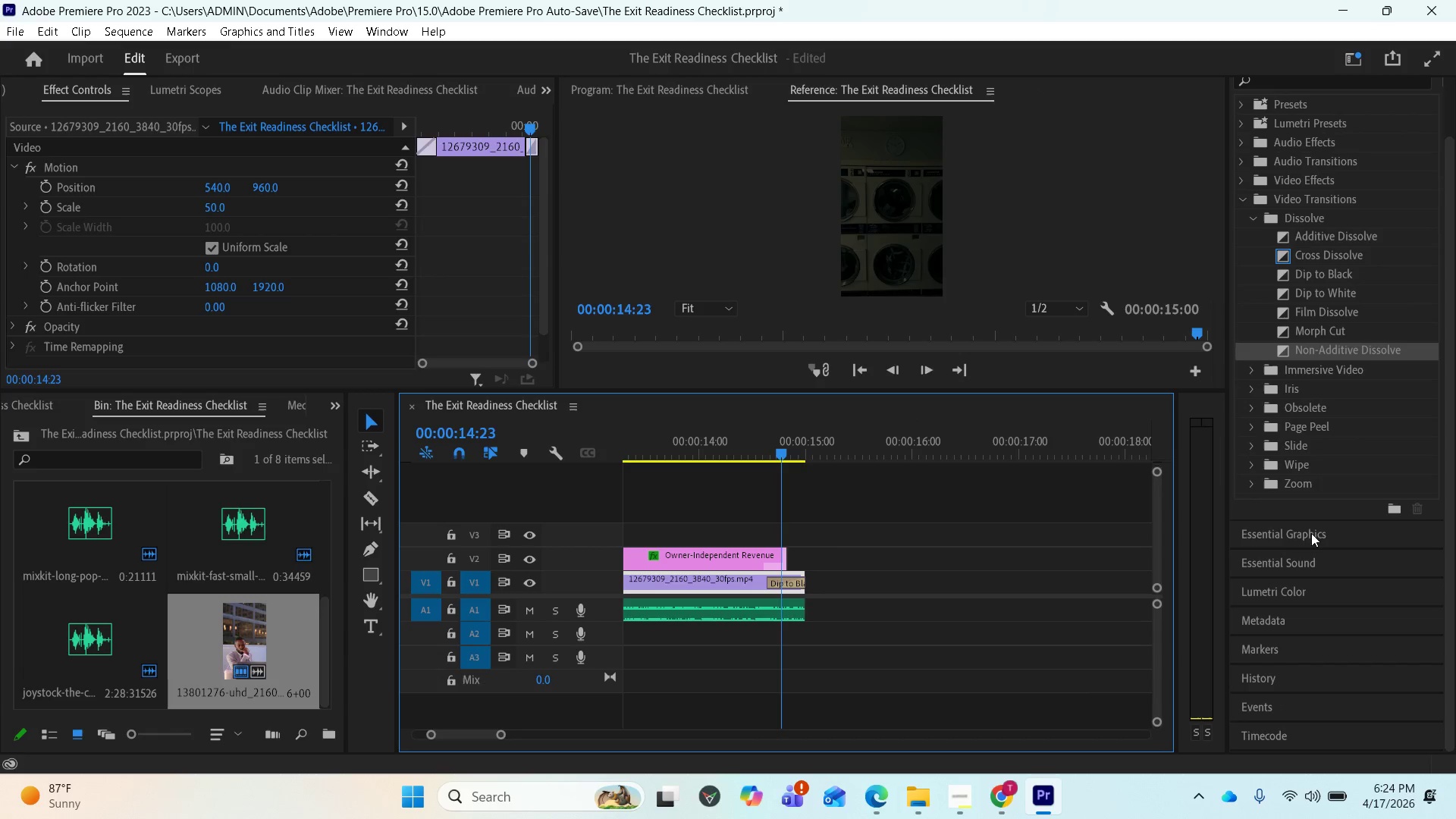 
left_click([1306, 536])
 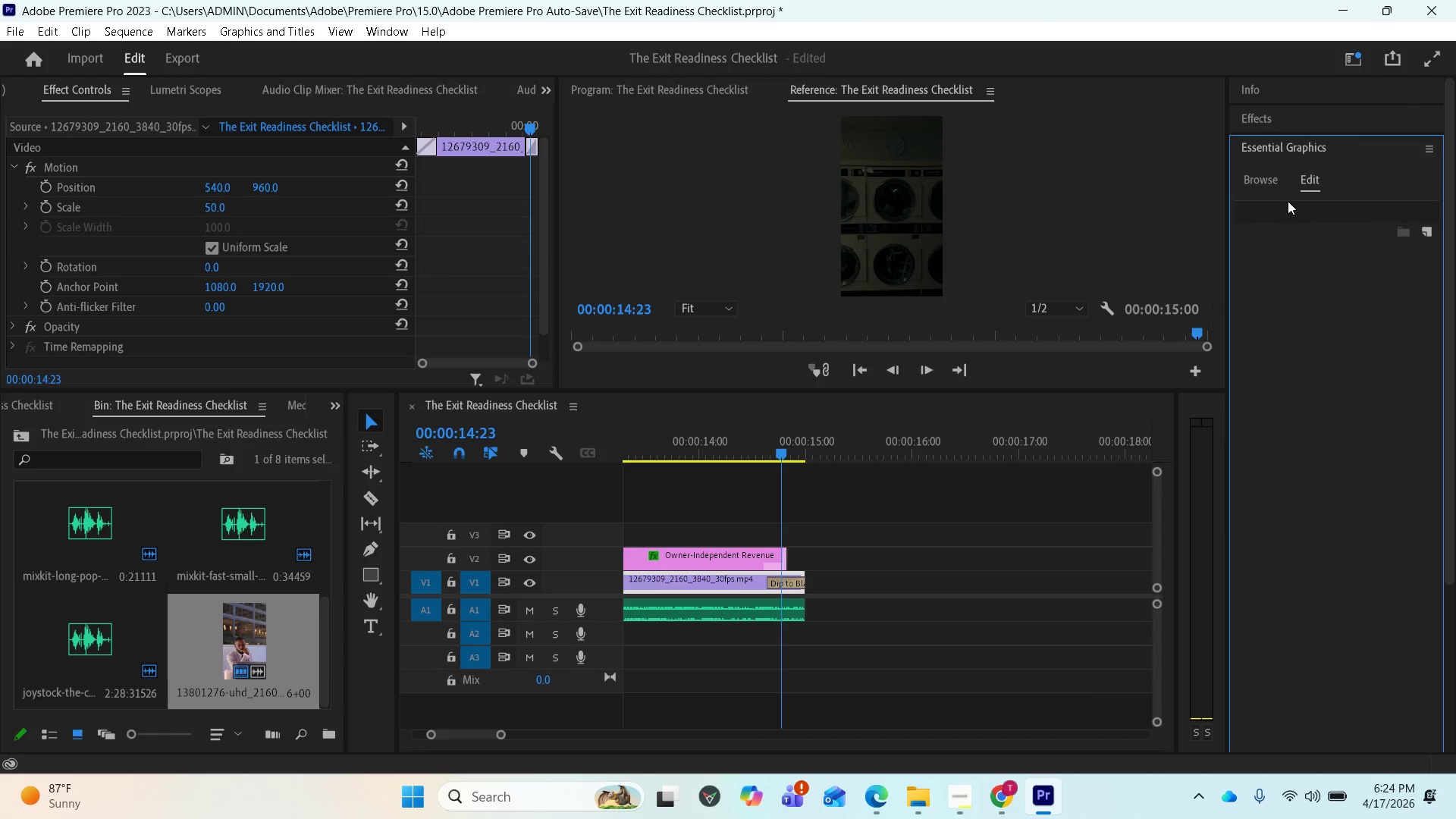 
left_click([1272, 185])
 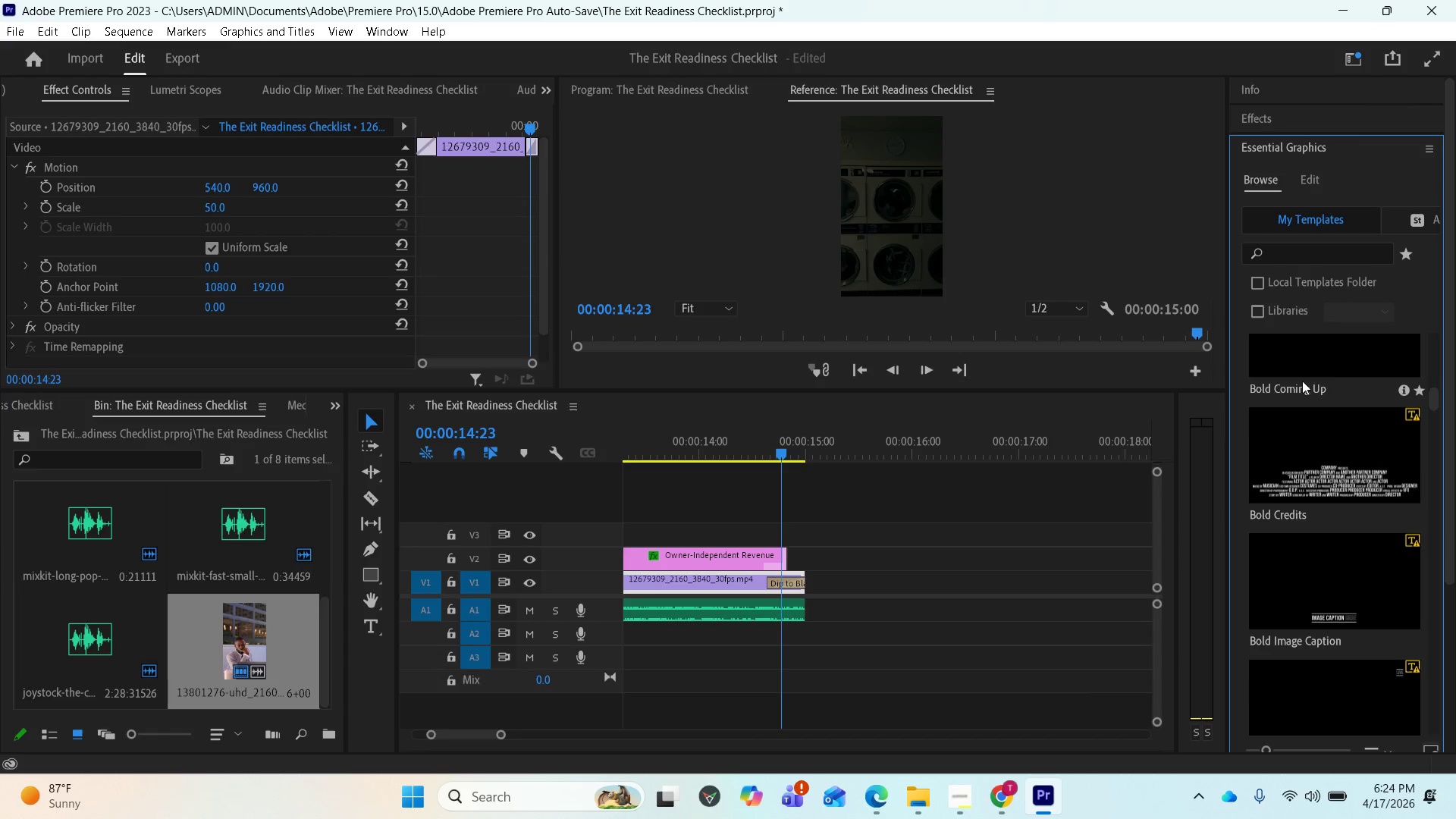 
scroll: coordinate [1343, 398], scroll_direction: up, amount: 12.0
 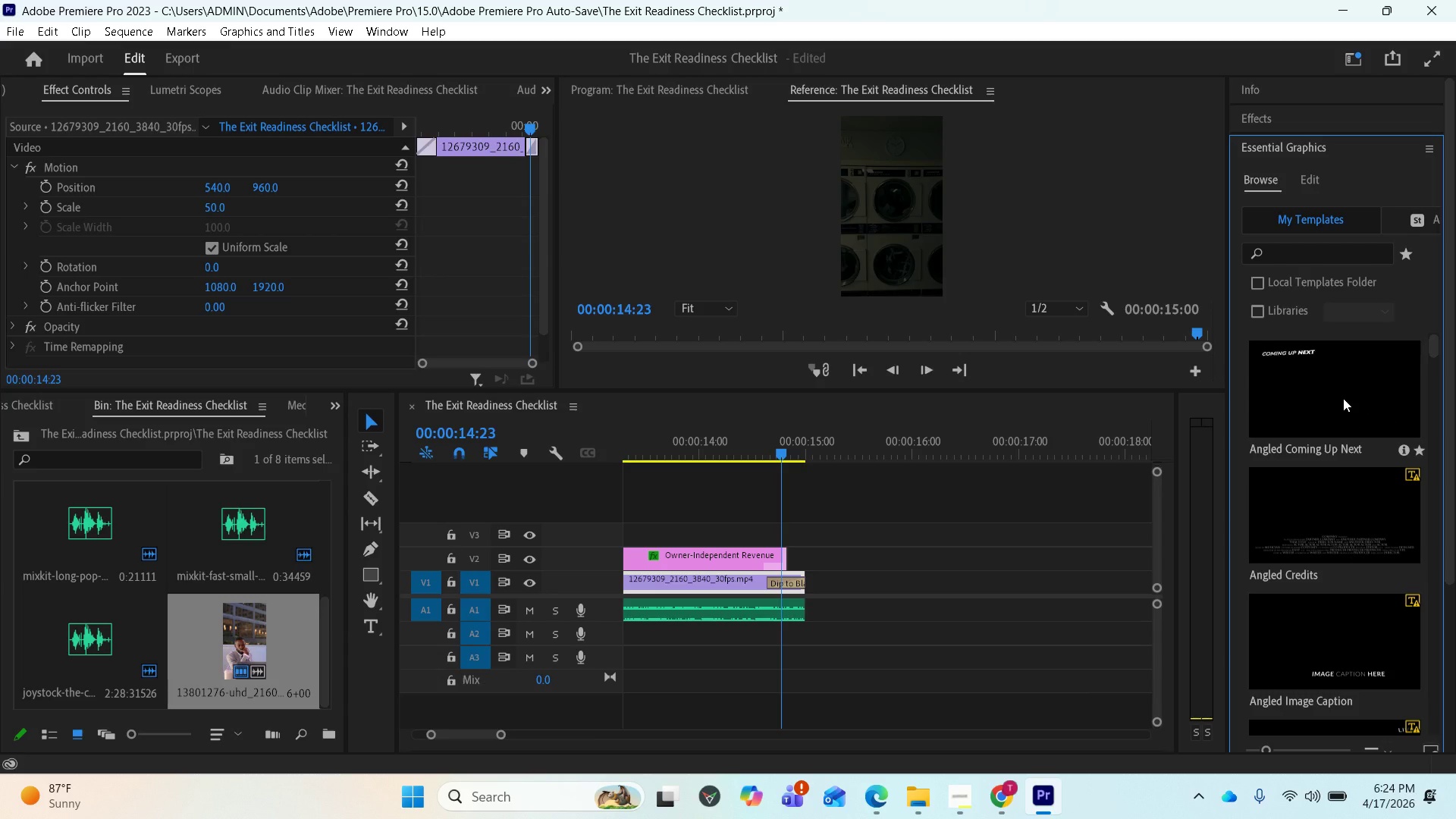 
wait(5.3)
 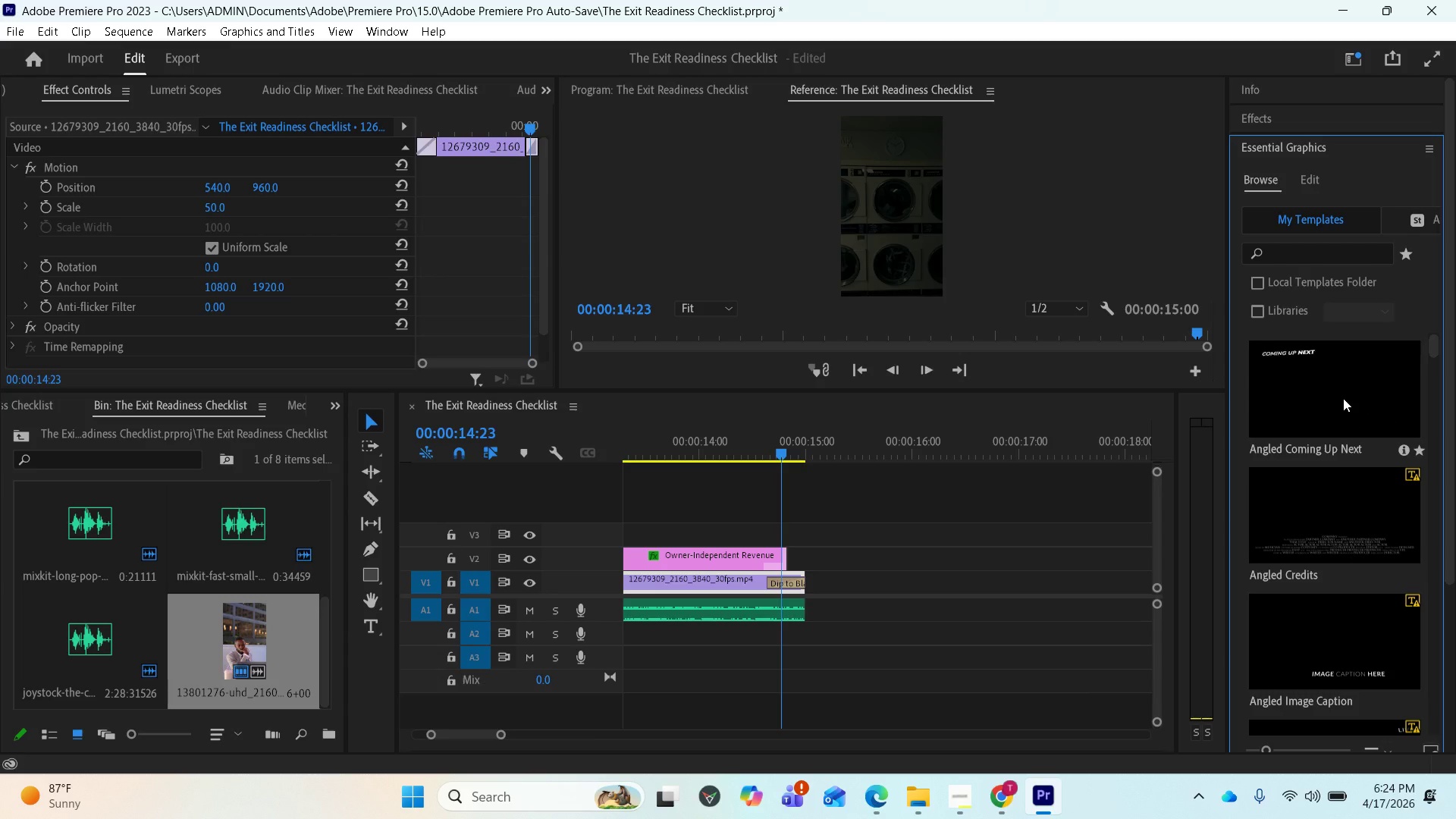 
scroll: coordinate [1343, 398], scroll_direction: down, amount: 2.0
 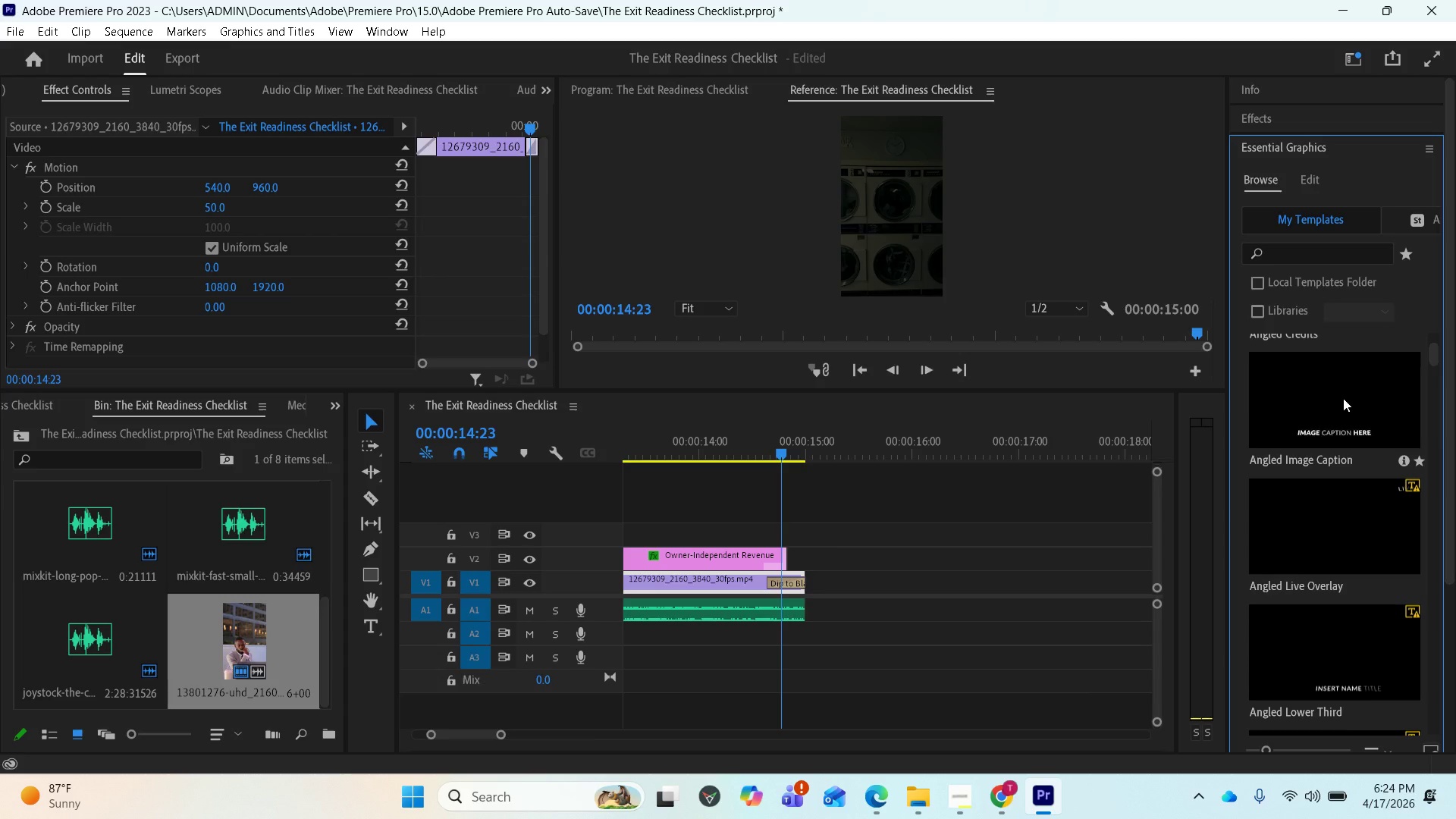 
scroll: coordinate [1343, 403], scroll_direction: up, amount: 2.0
 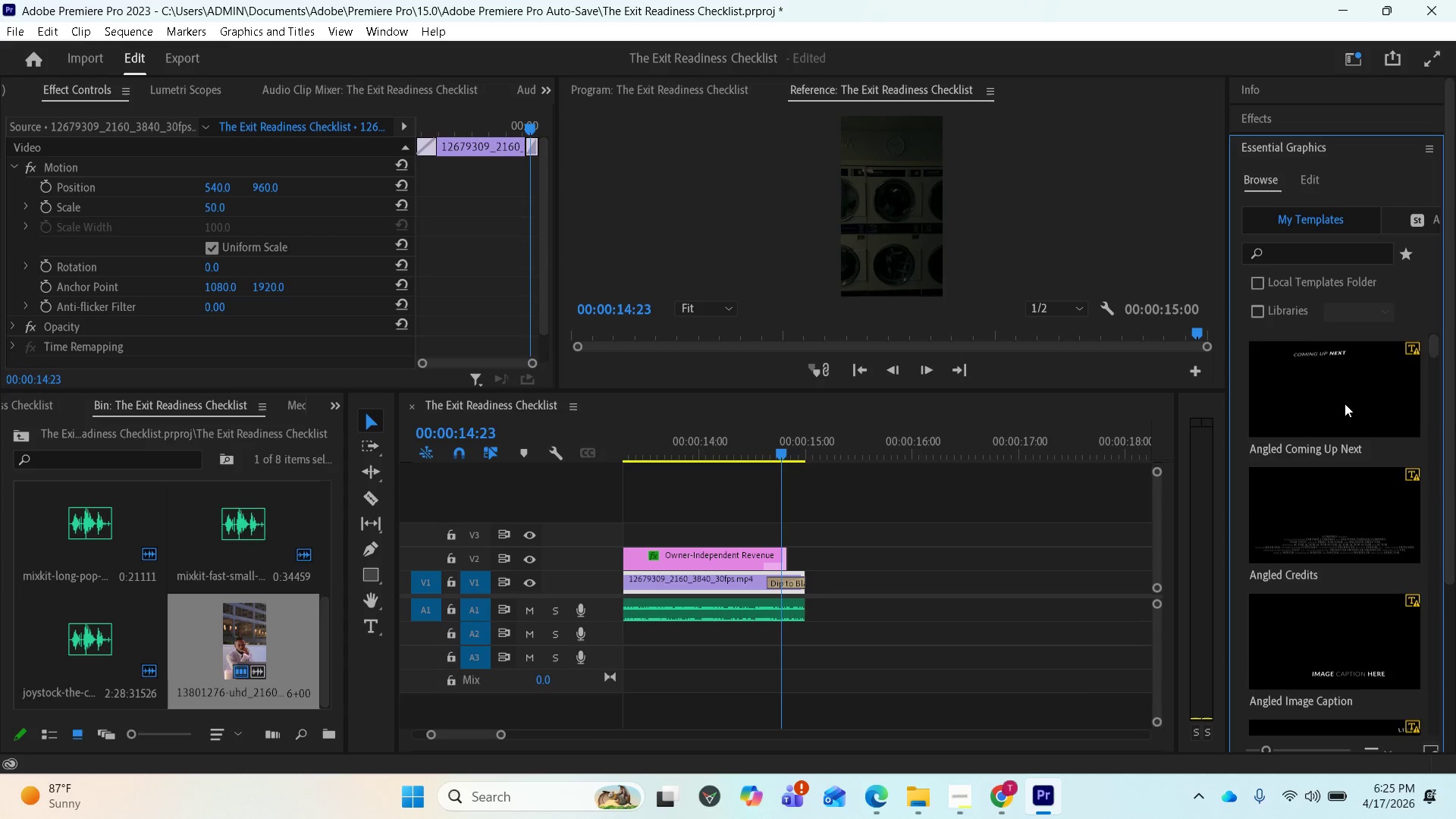 
scroll: coordinate [1345, 404], scroll_direction: down, amount: 6.0
 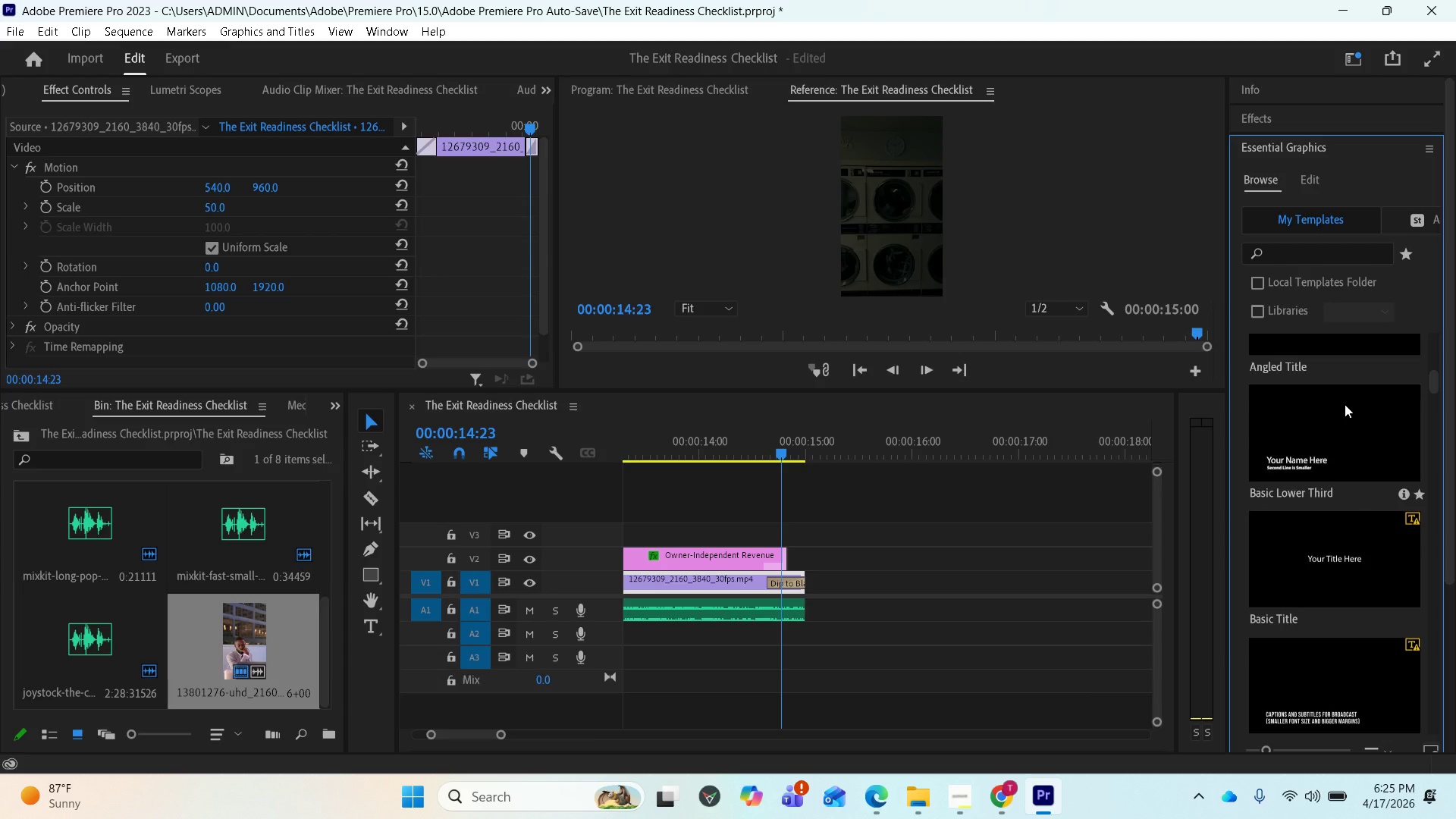 
scroll: coordinate [1348, 583], scroll_direction: down, amount: 5.0
 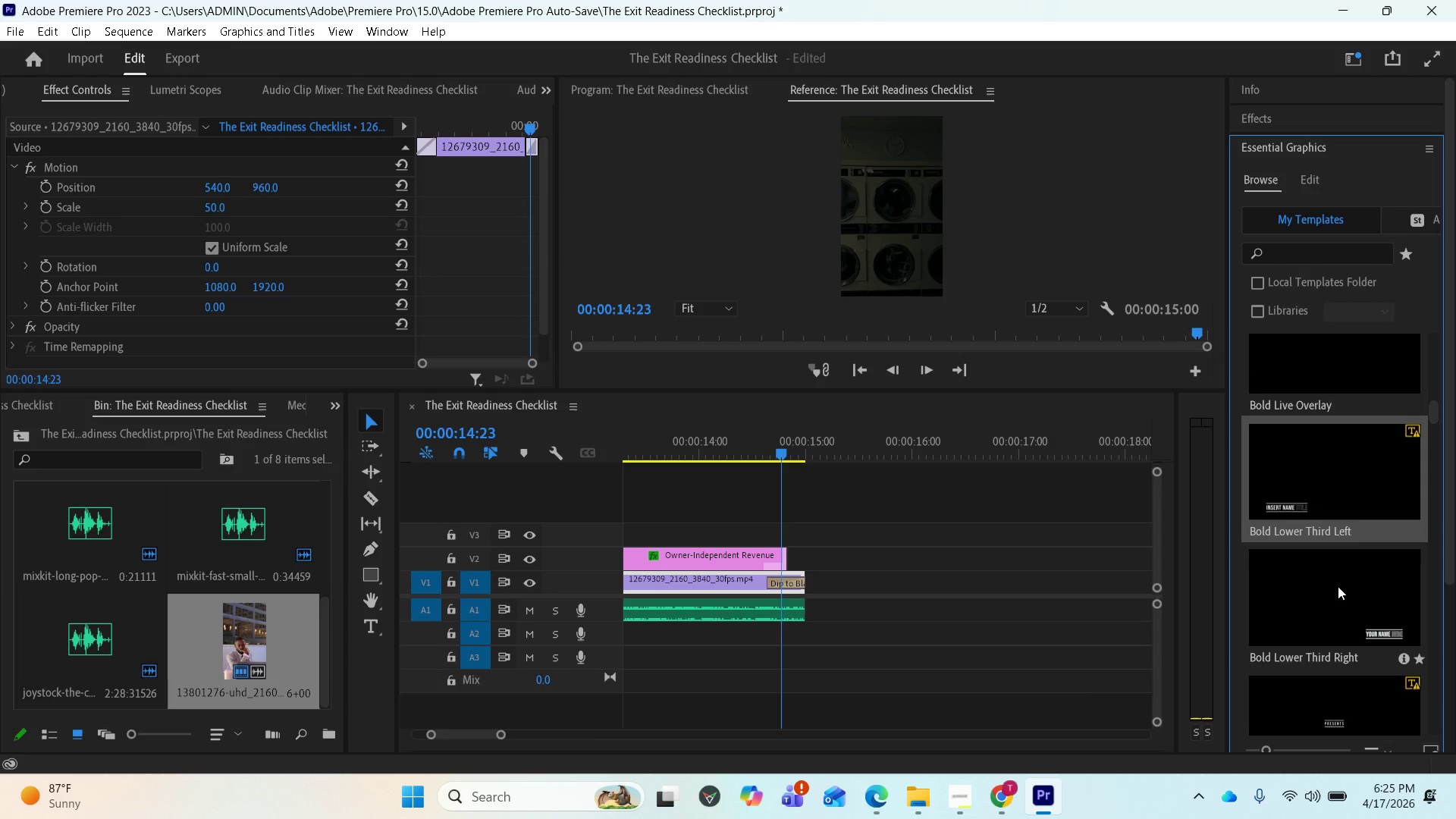 
scroll: coordinate [1307, 571], scroll_direction: down, amount: 6.0
 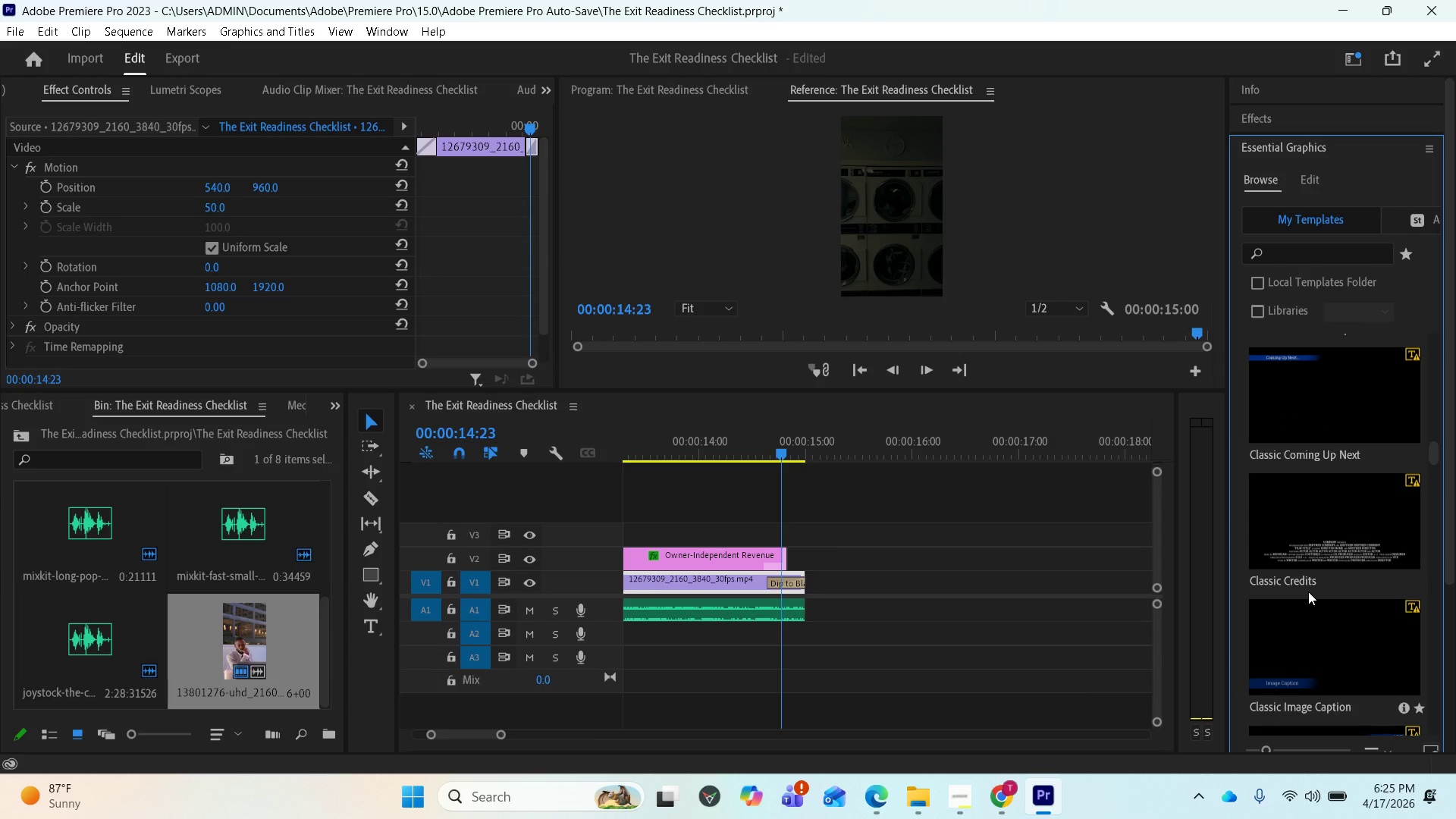 
scroll: coordinate [1304, 564], scroll_direction: down, amount: 9.0
 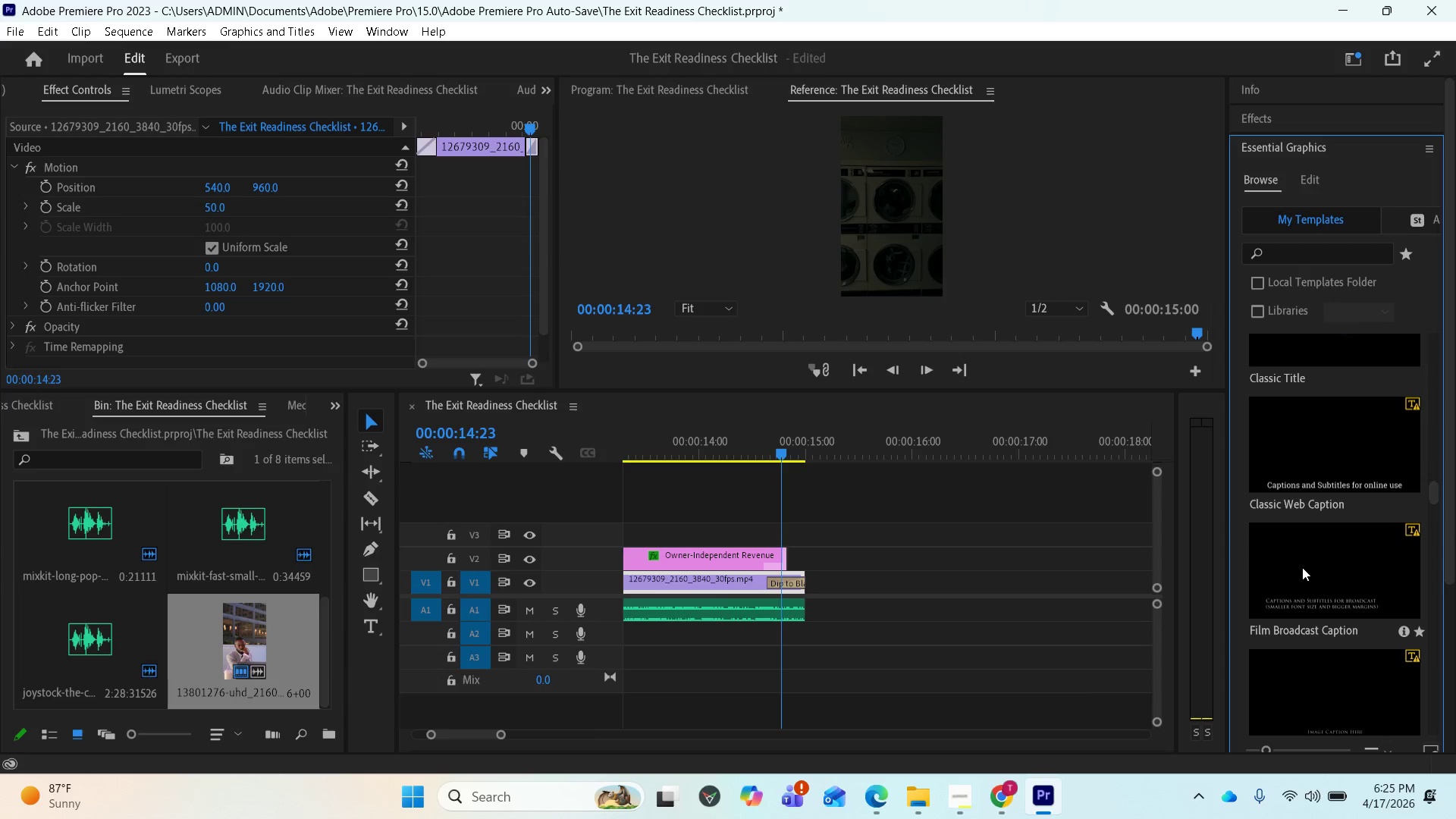 
scroll: coordinate [1282, 601], scroll_direction: down, amount: 17.0
 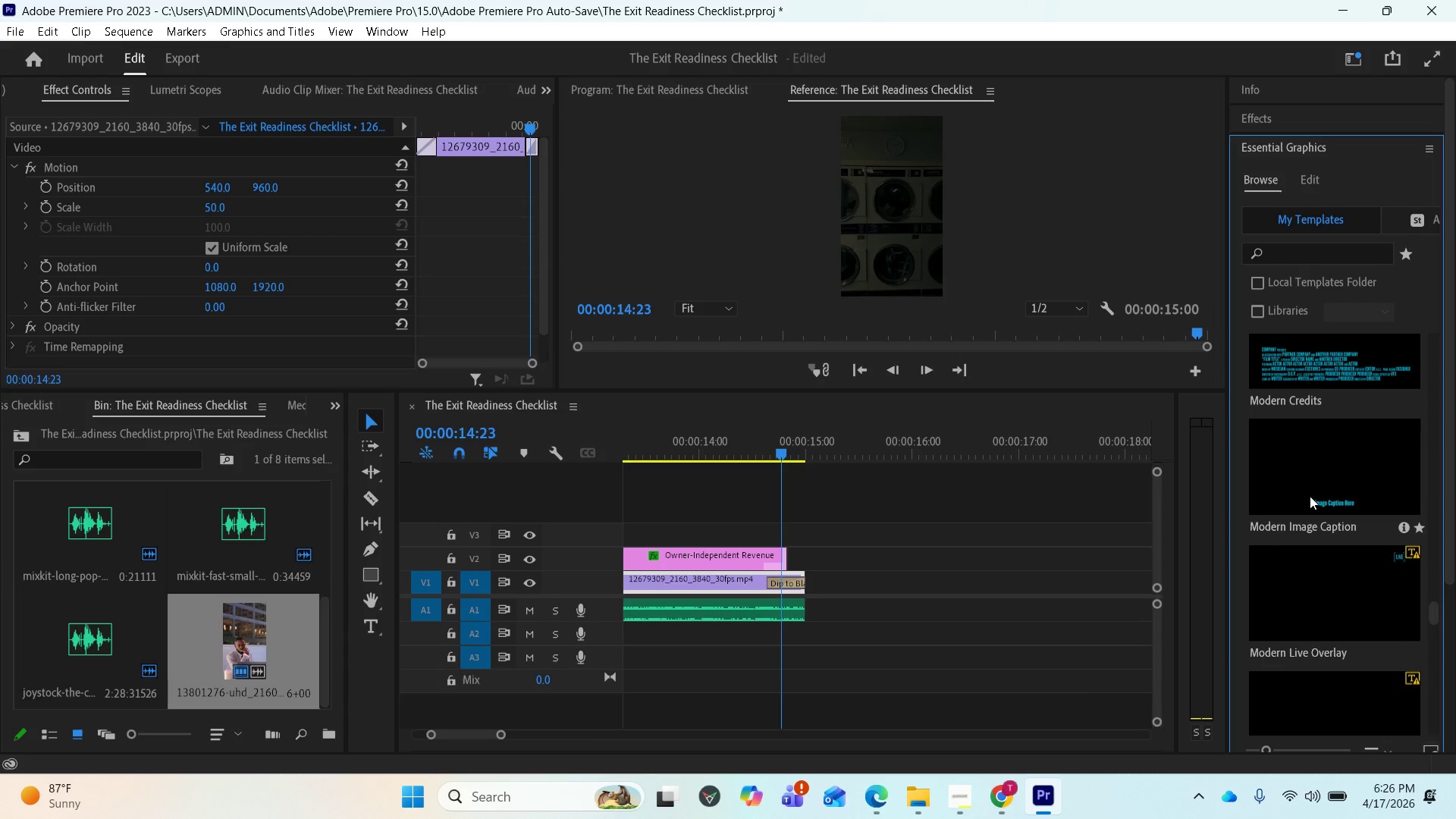 
left_click_drag(start_coordinate=[1313, 496], to_coordinate=[681, 537])
 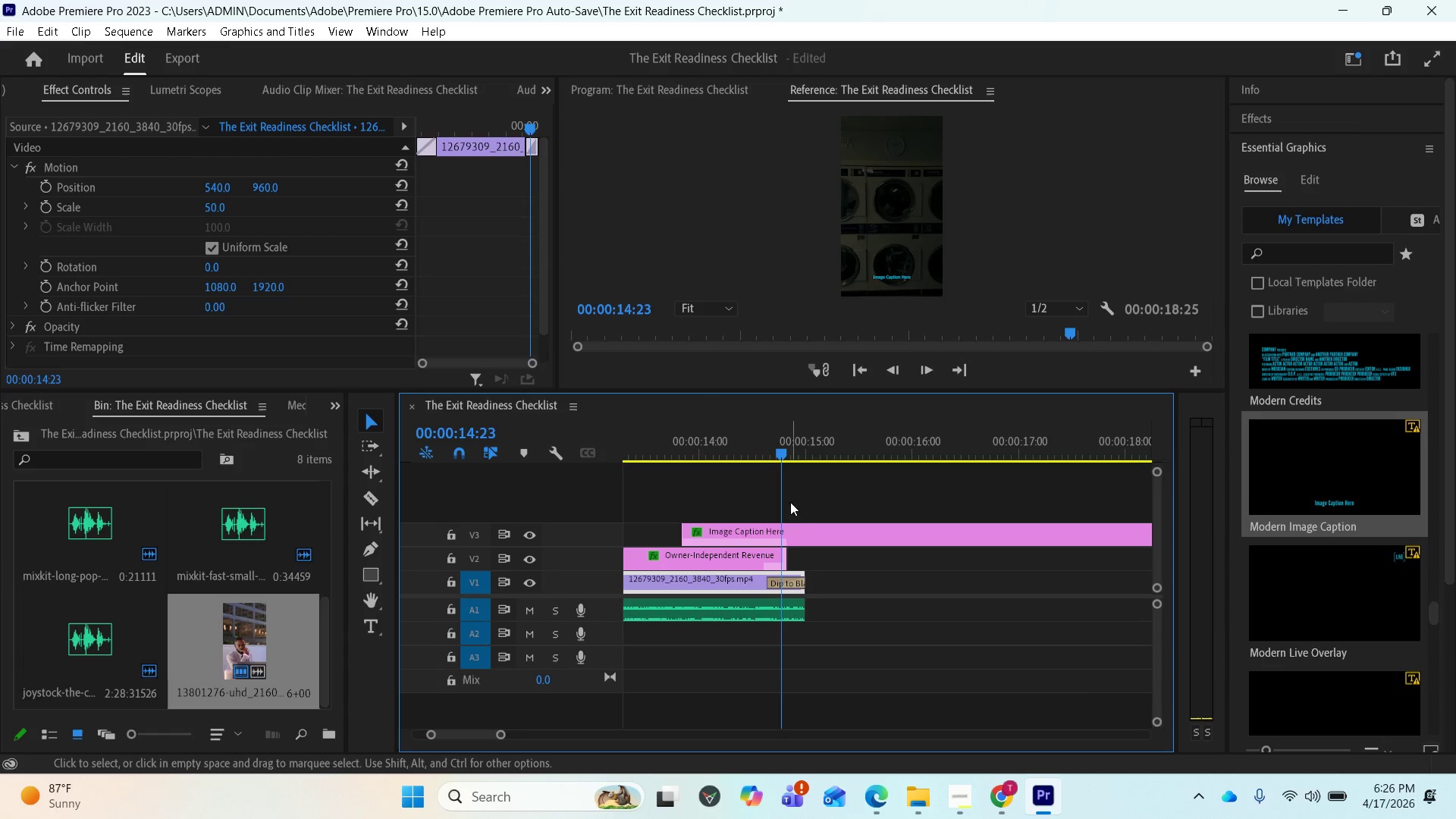 
scroll: coordinate [913, 584], scroll_direction: up, amount: 9.0
 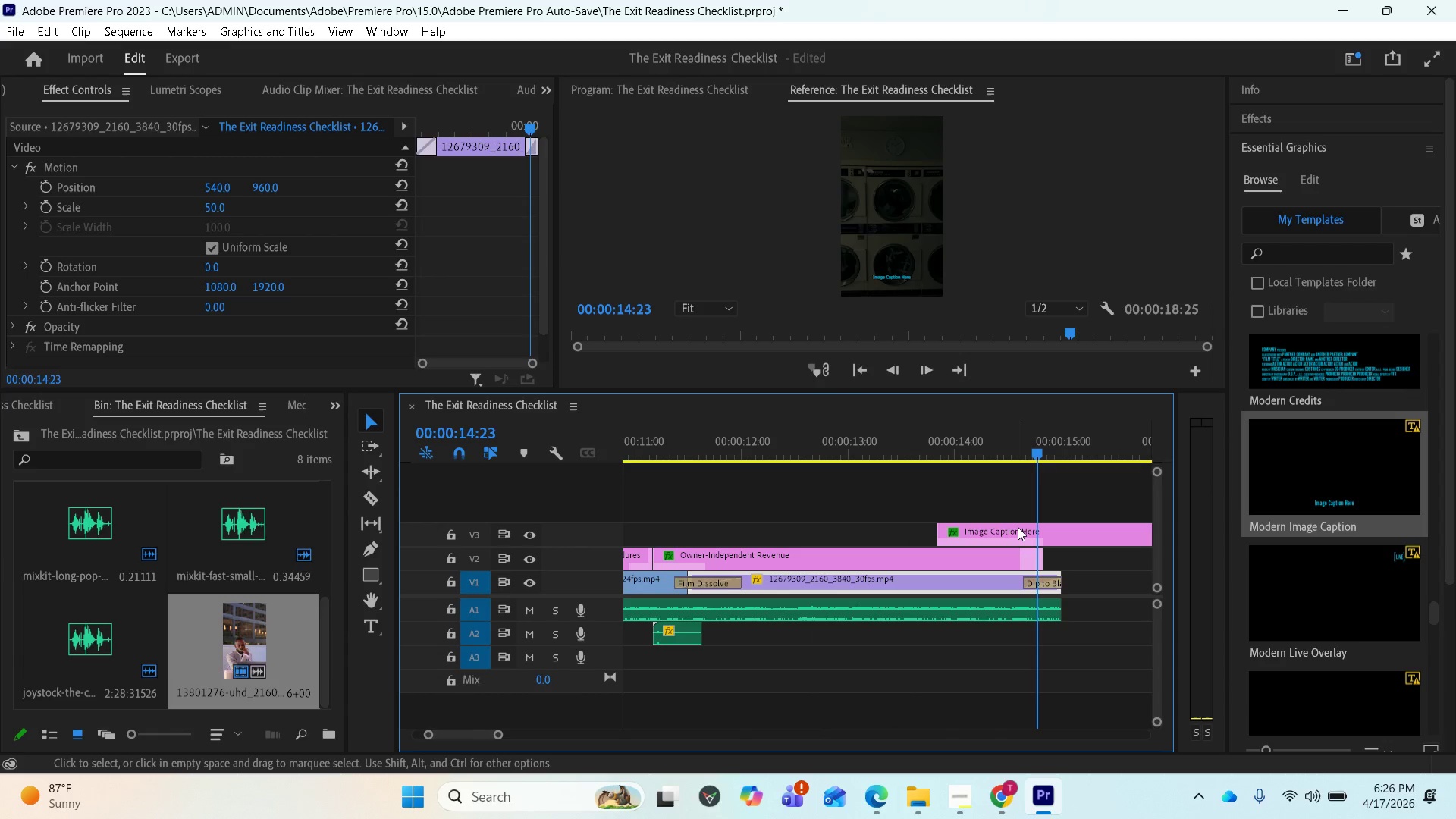 
left_click_drag(start_coordinate=[1017, 527], to_coordinate=[635, 528])
 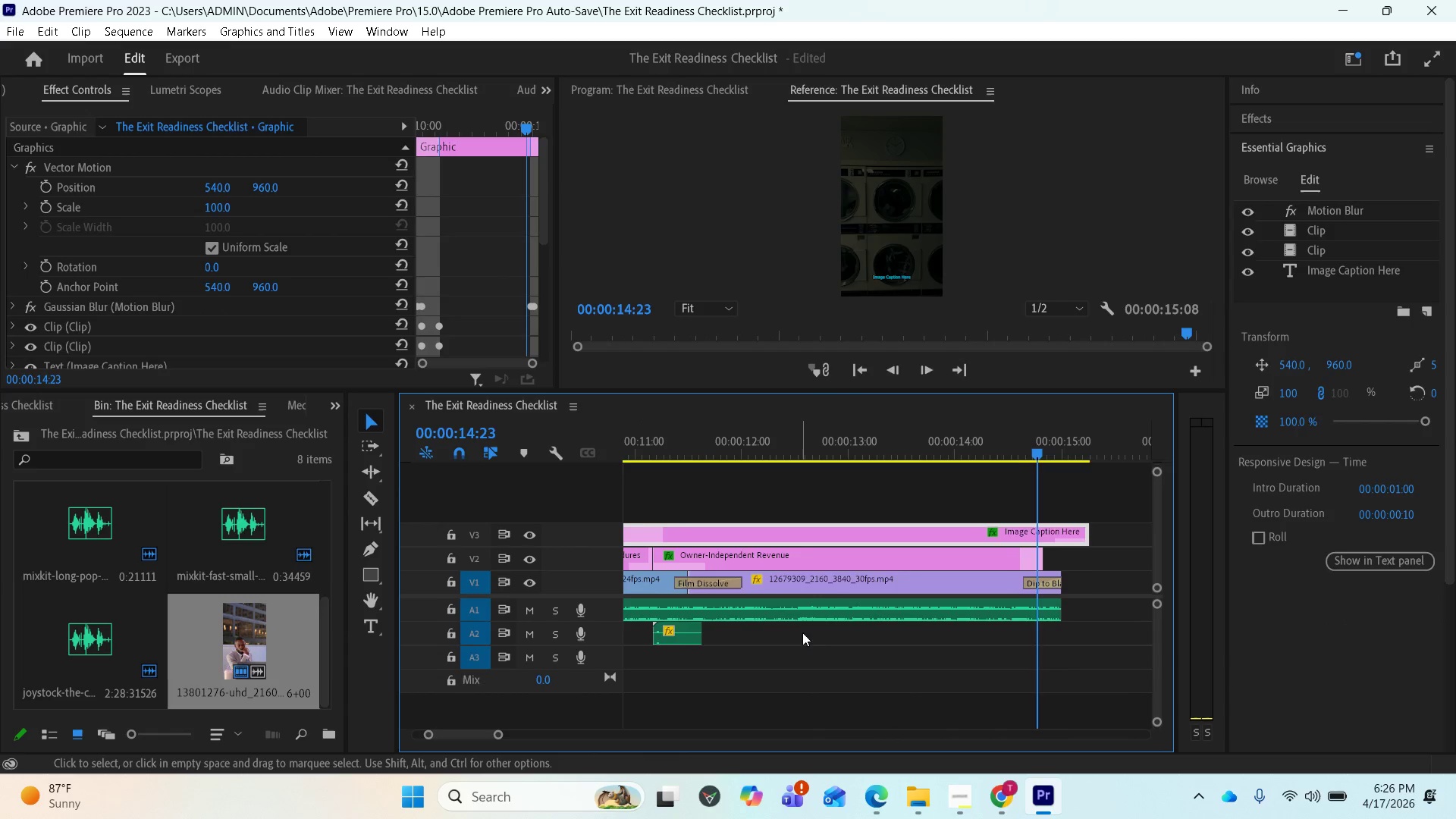 
scroll: coordinate [821, 647], scroll_direction: up, amount: 6.0
 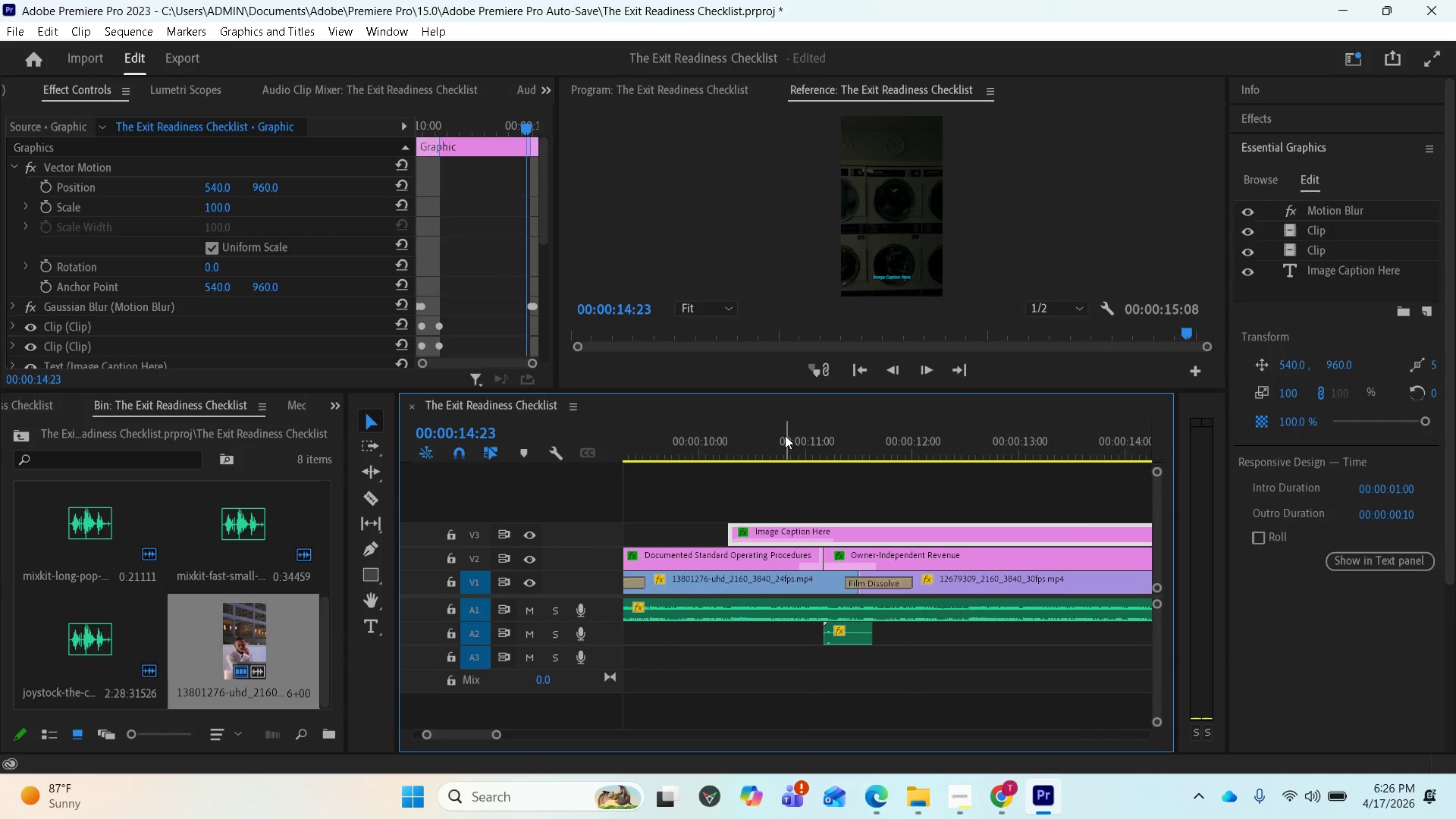 
left_click([759, 436])
 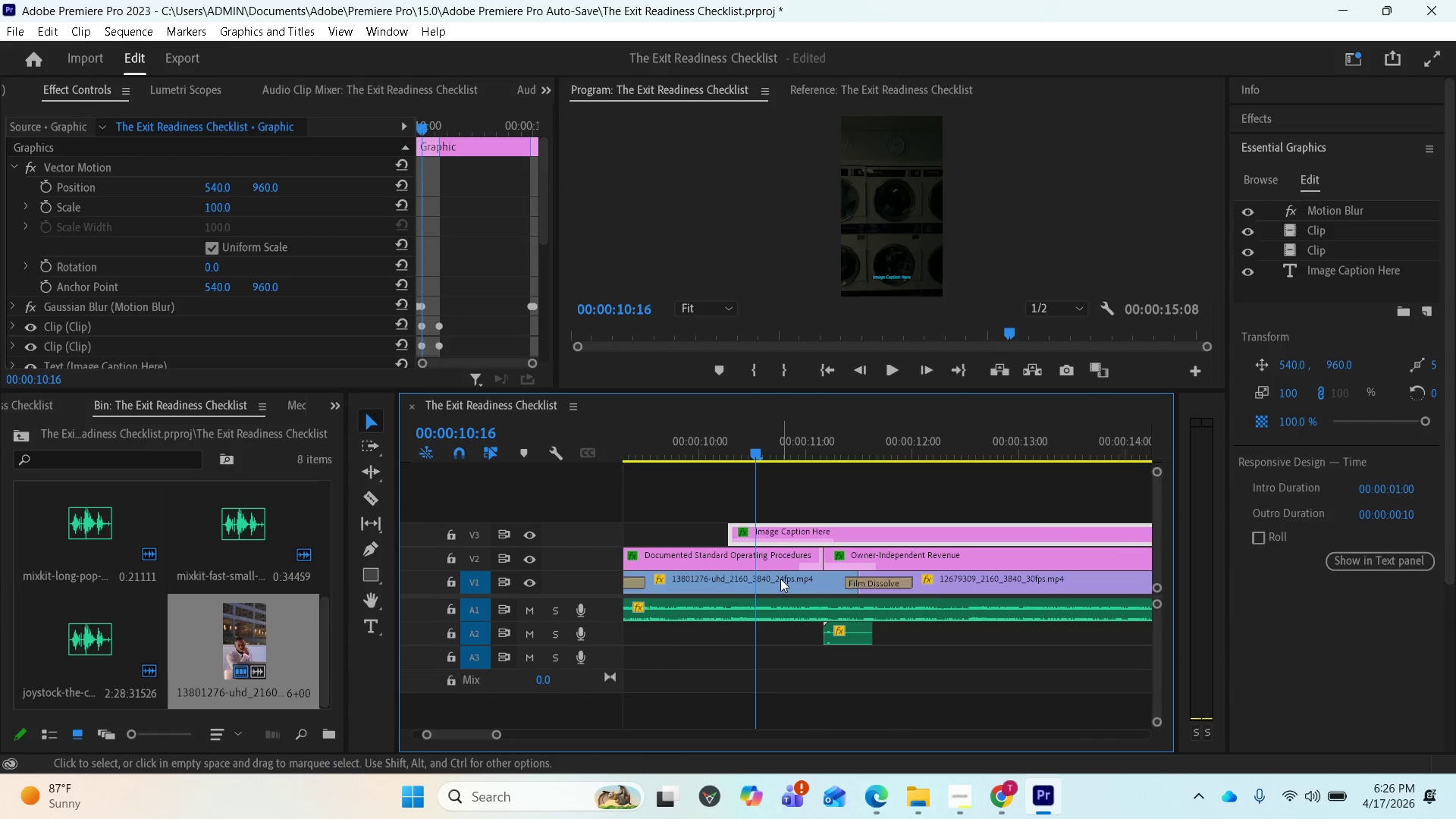 
key(Space)
 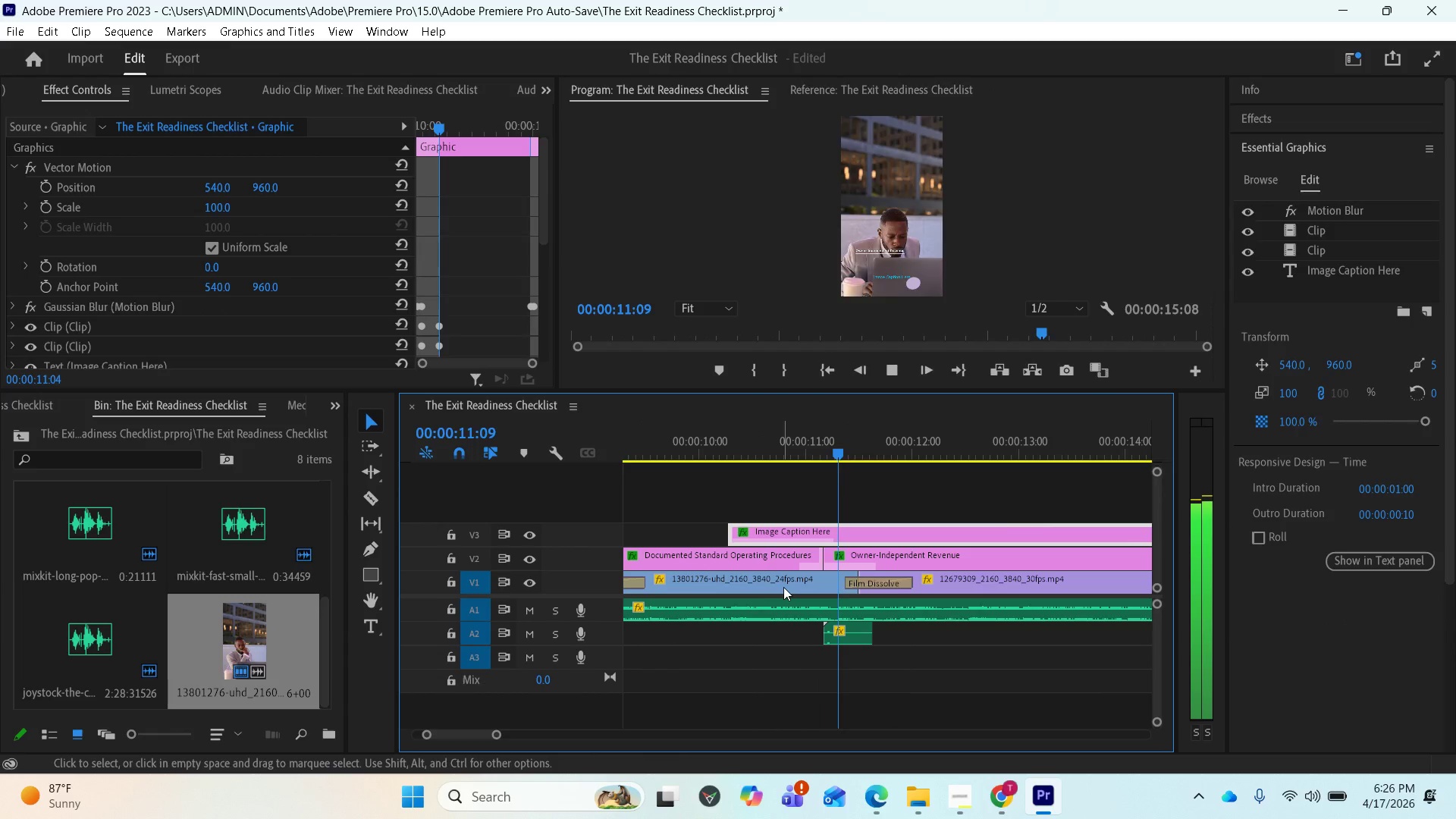 
key(Space)
 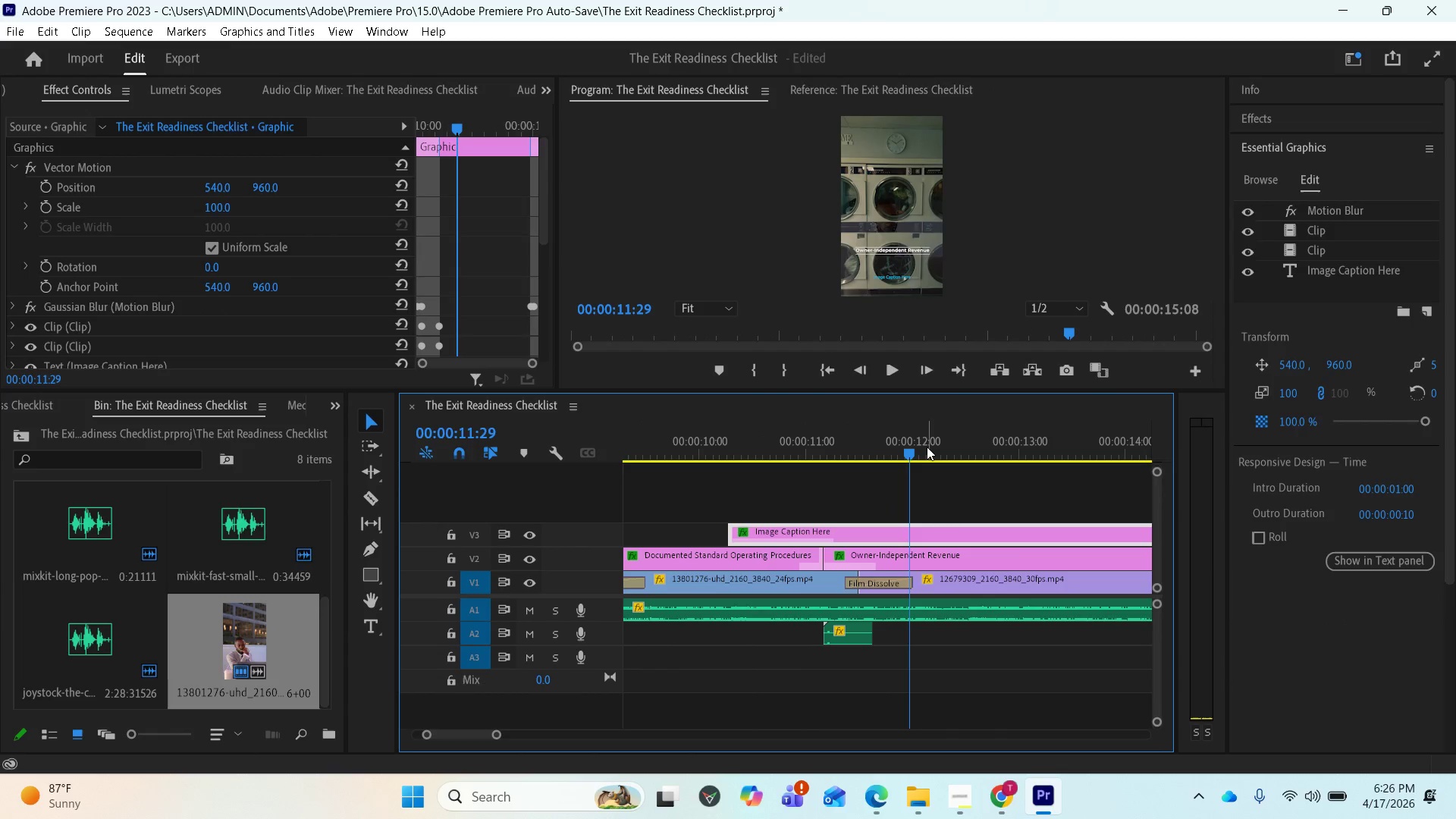 
left_click_drag(start_coordinate=[905, 450], to_coordinate=[682, 466])
 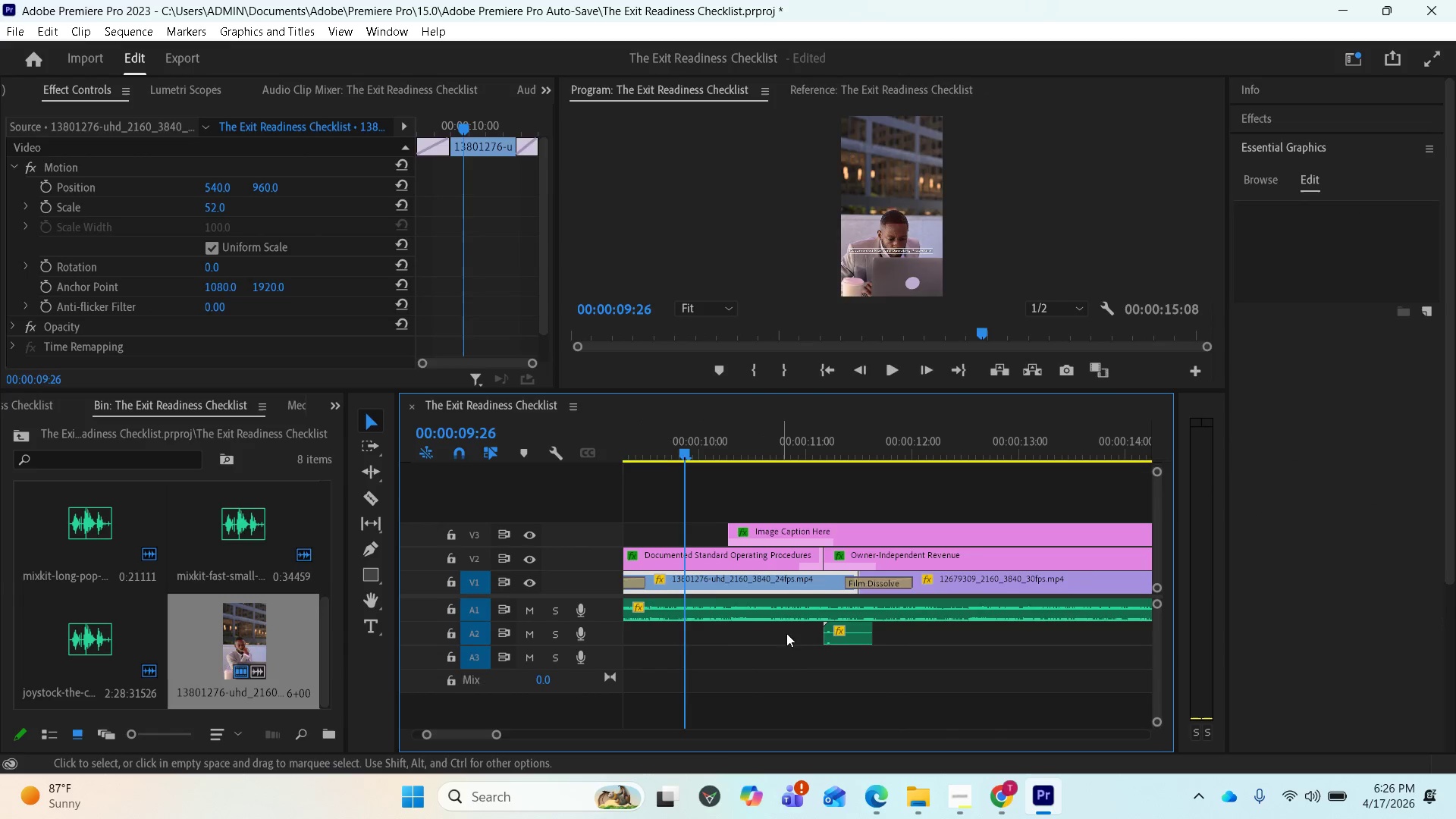 
scroll: coordinate [842, 659], scroll_direction: up, amount: 8.0
 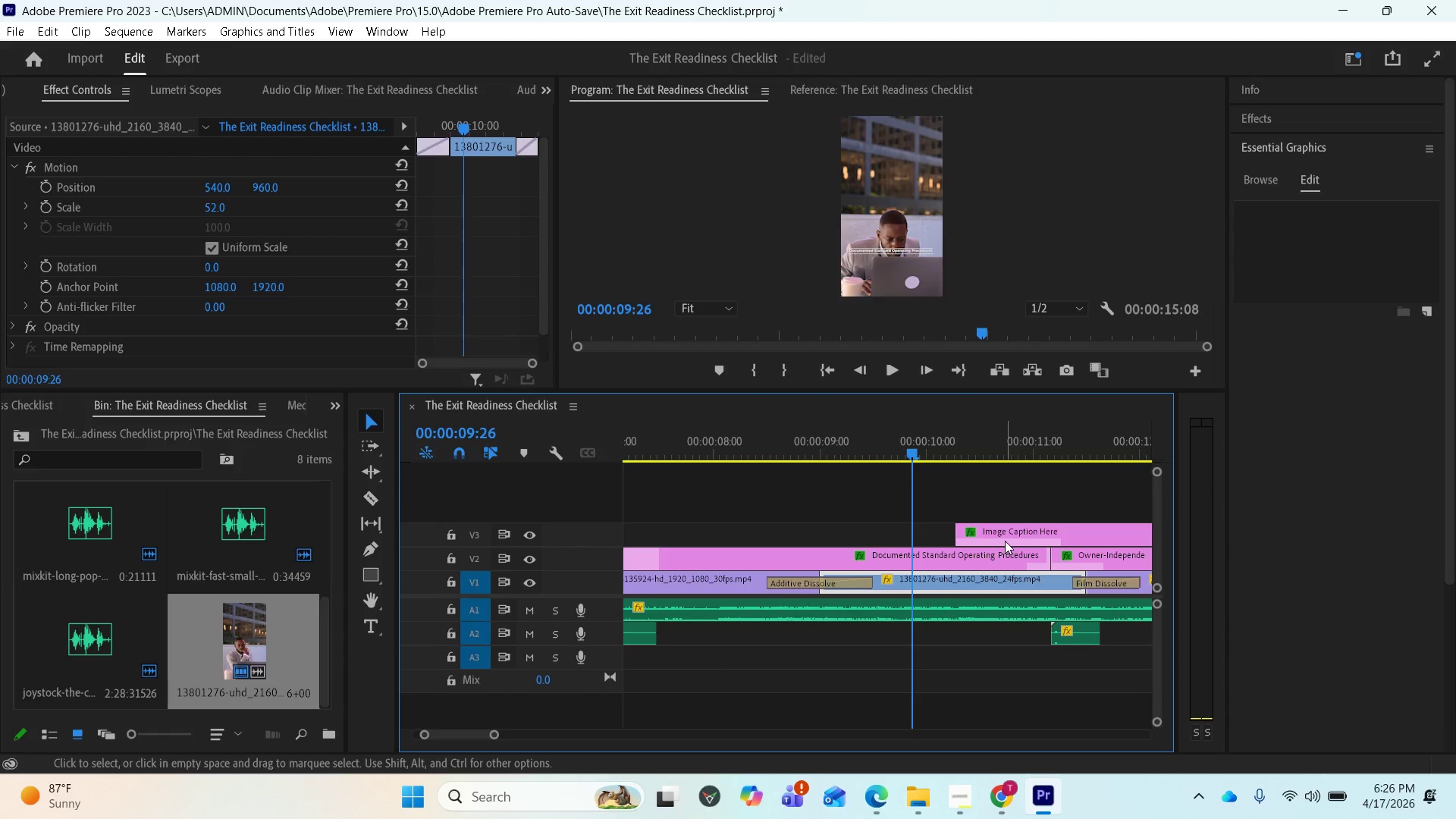 
left_click_drag(start_coordinate=[1005, 540], to_coordinate=[659, 540])
 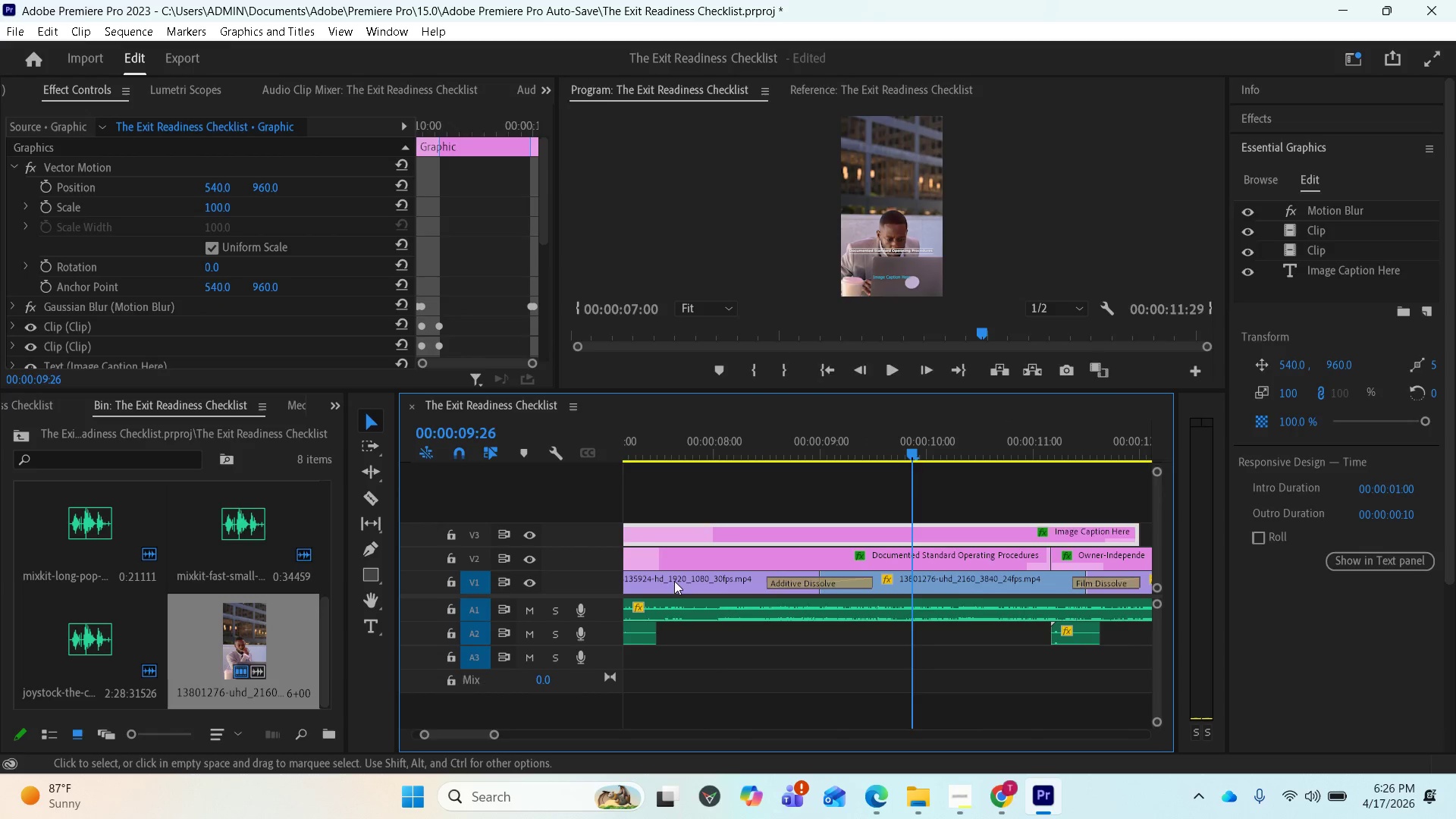 
scroll: coordinate [683, 597], scroll_direction: up, amount: 8.0
 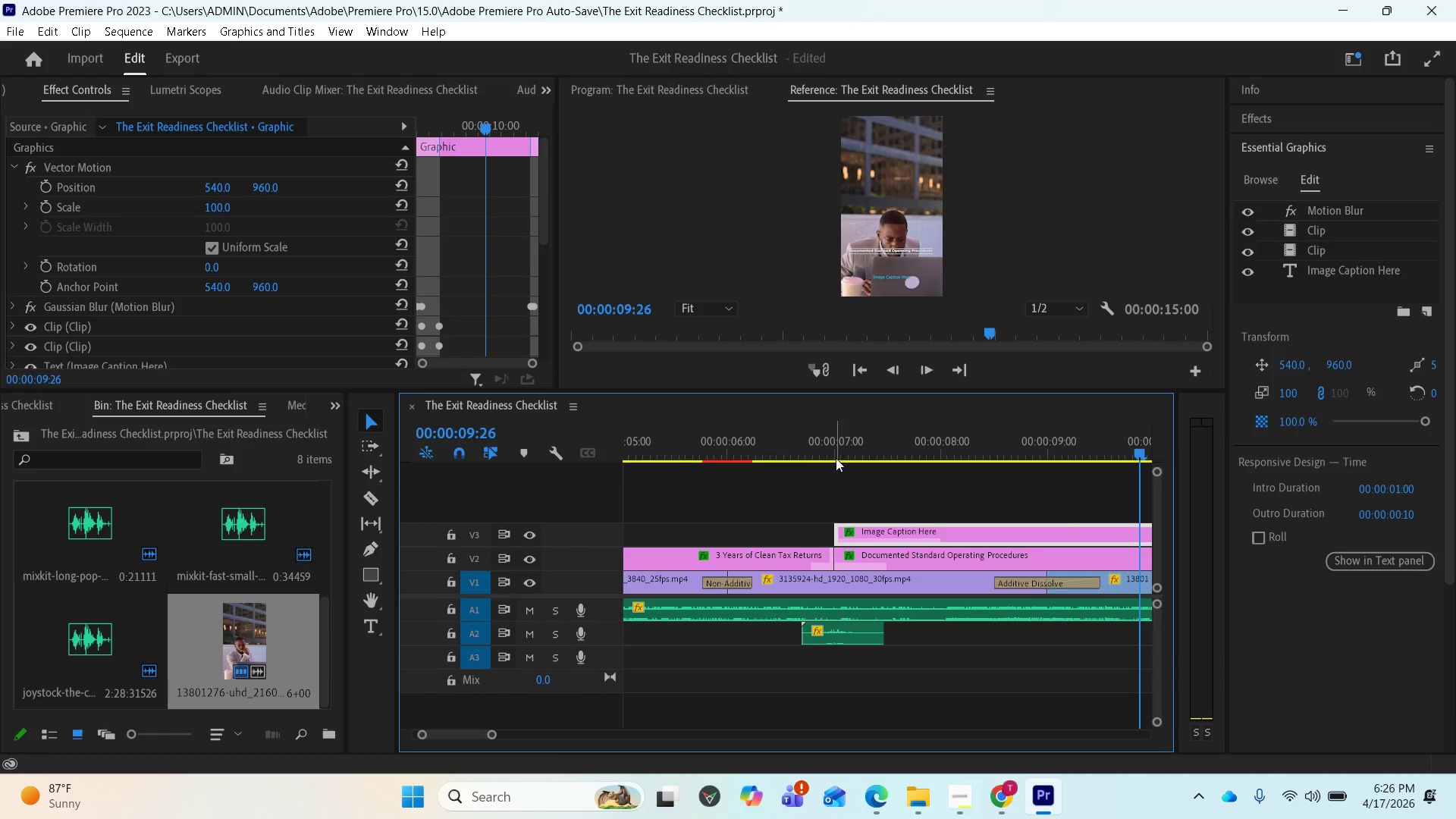 
left_click([846, 436])
 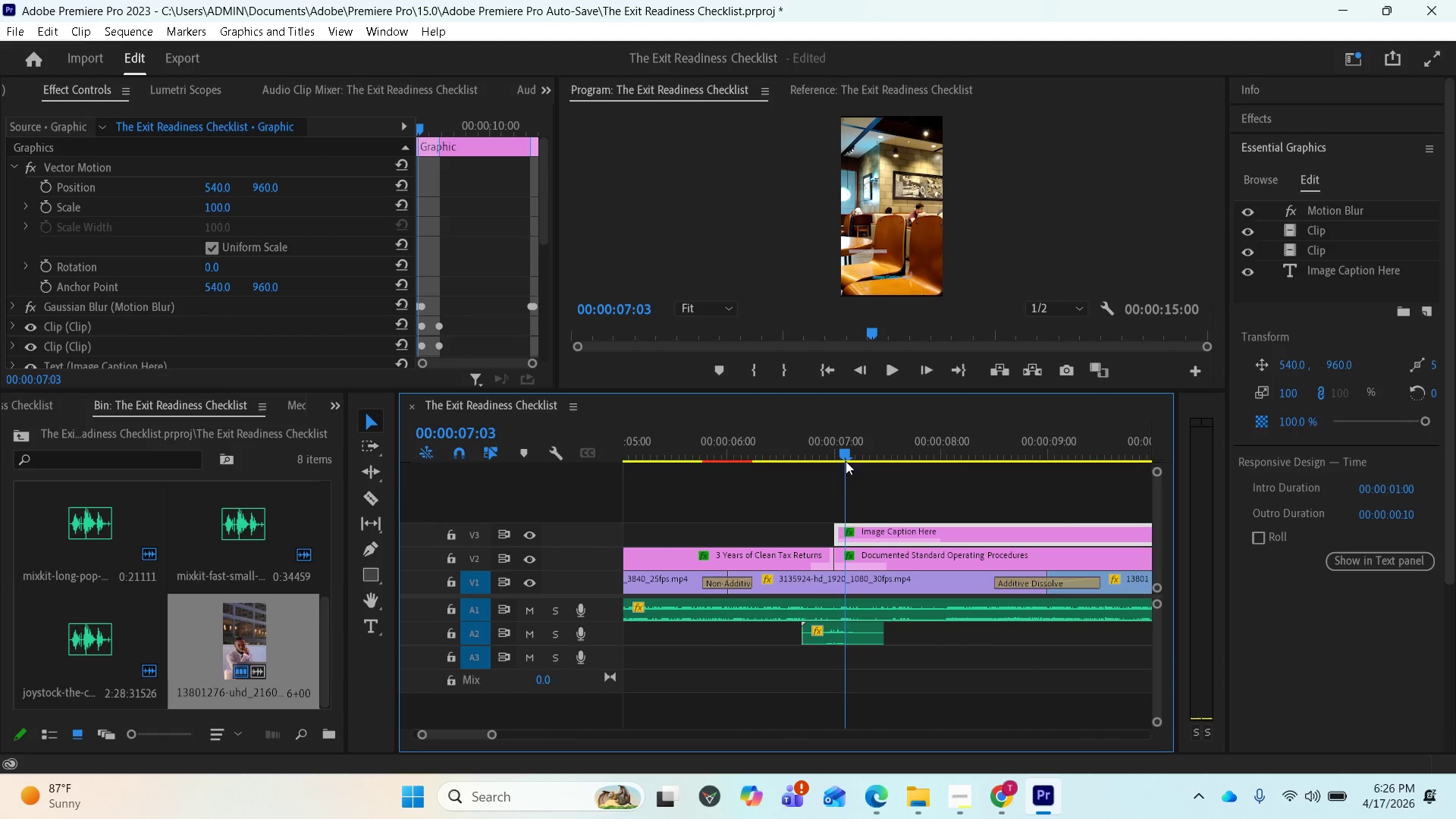 
key(Space)
 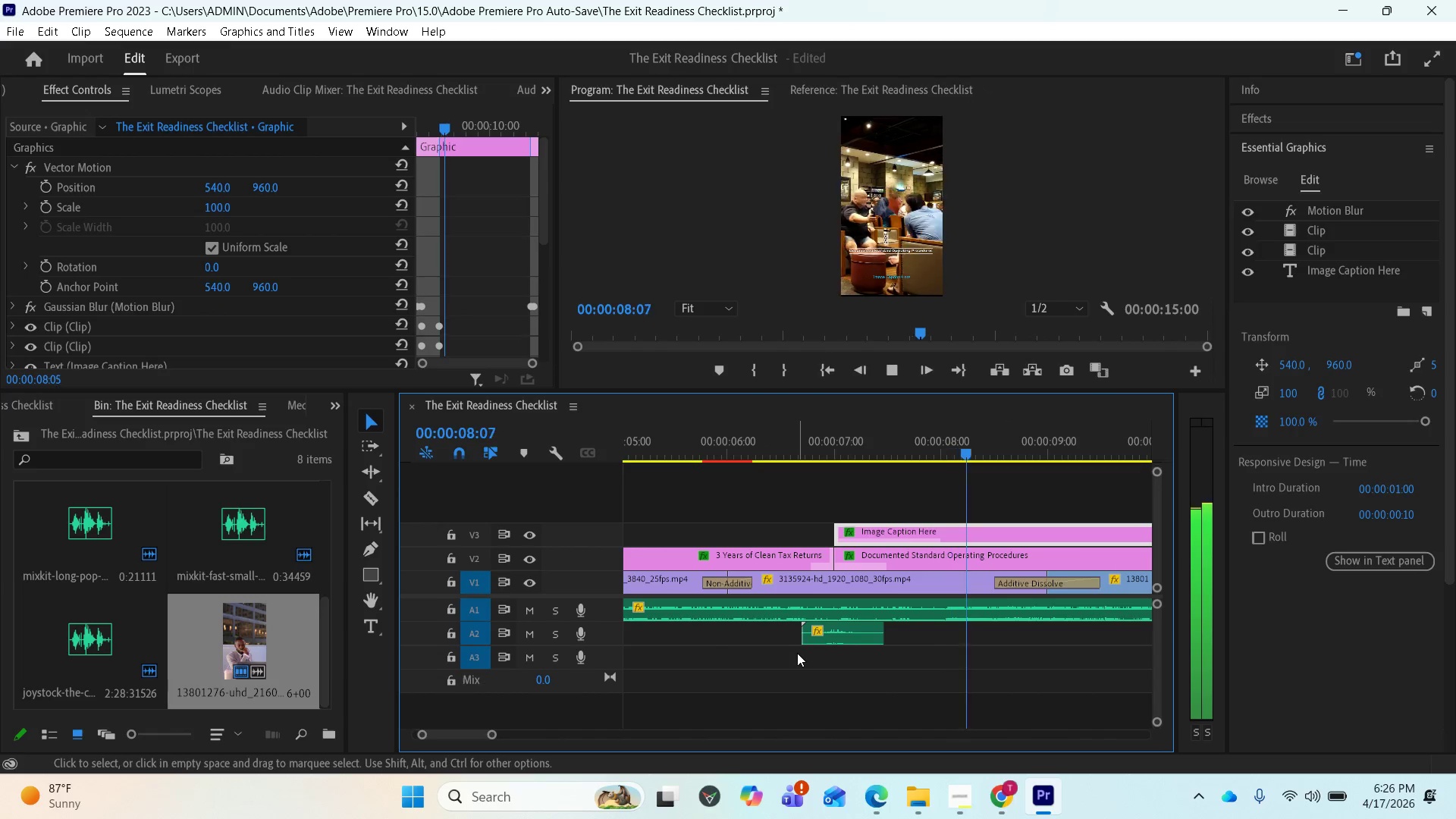 
key(Space)
 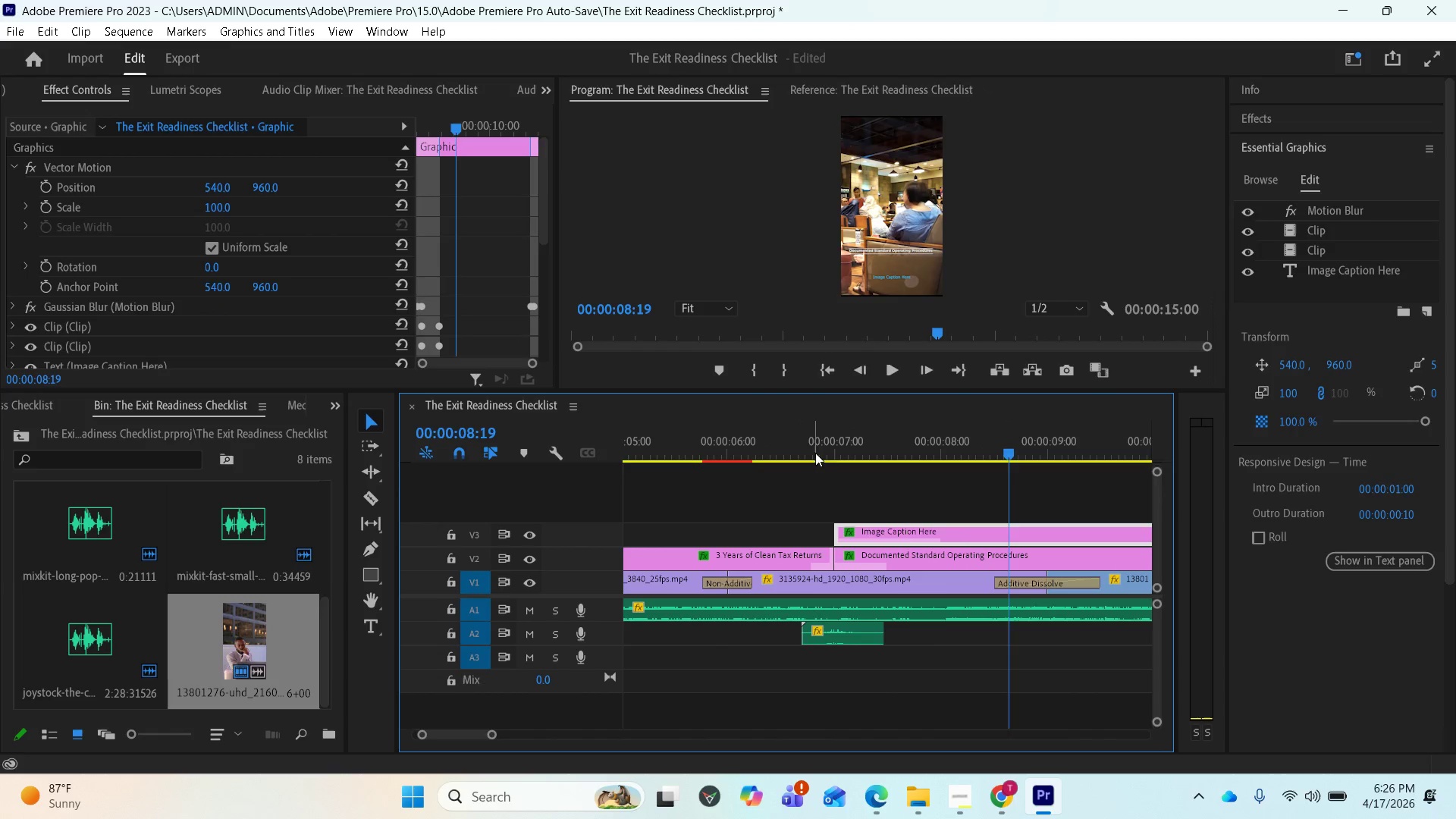 
left_click([800, 443])
 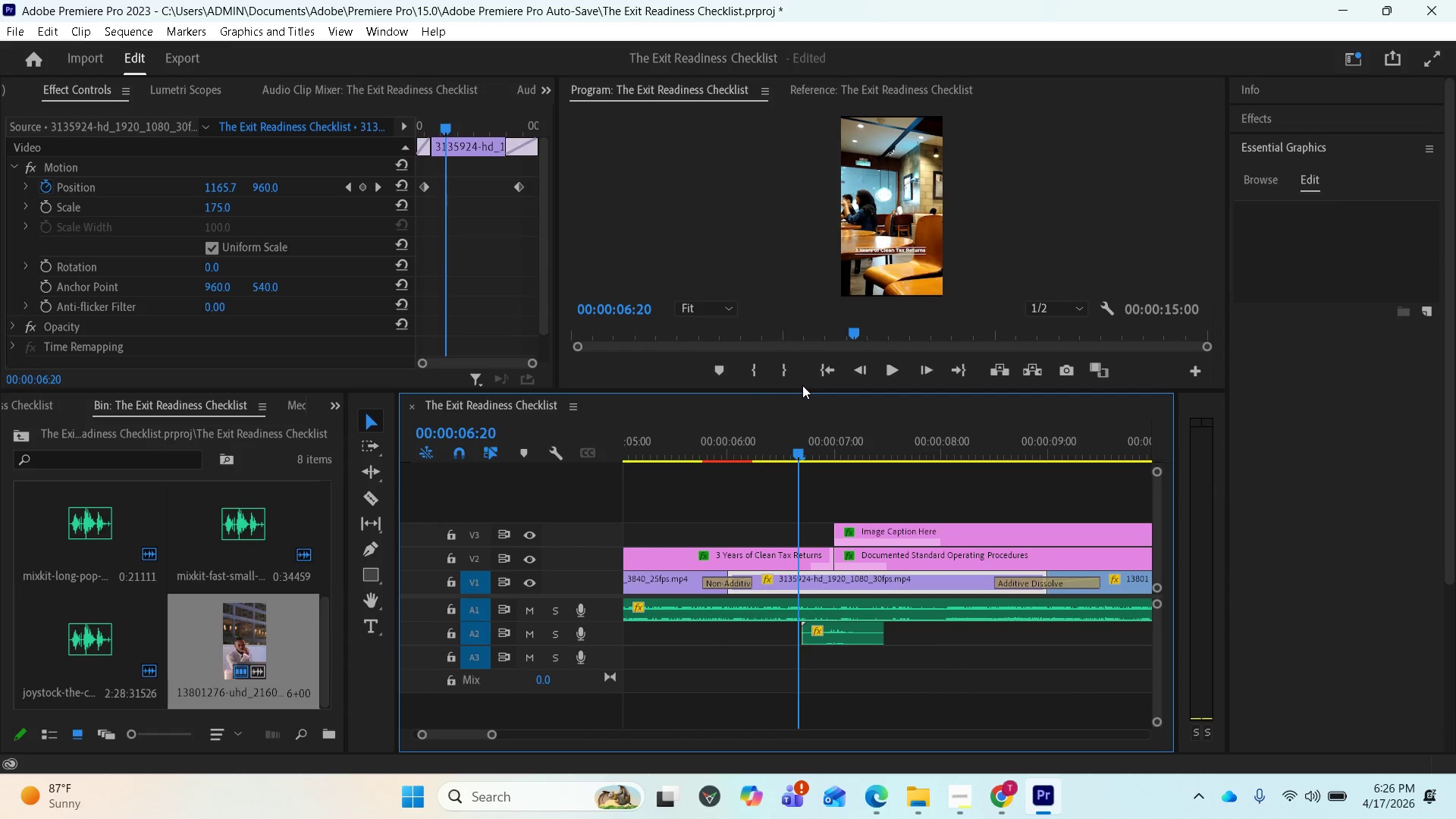 
left_click_drag(start_coordinate=[804, 388], to_coordinate=[772, 481])
 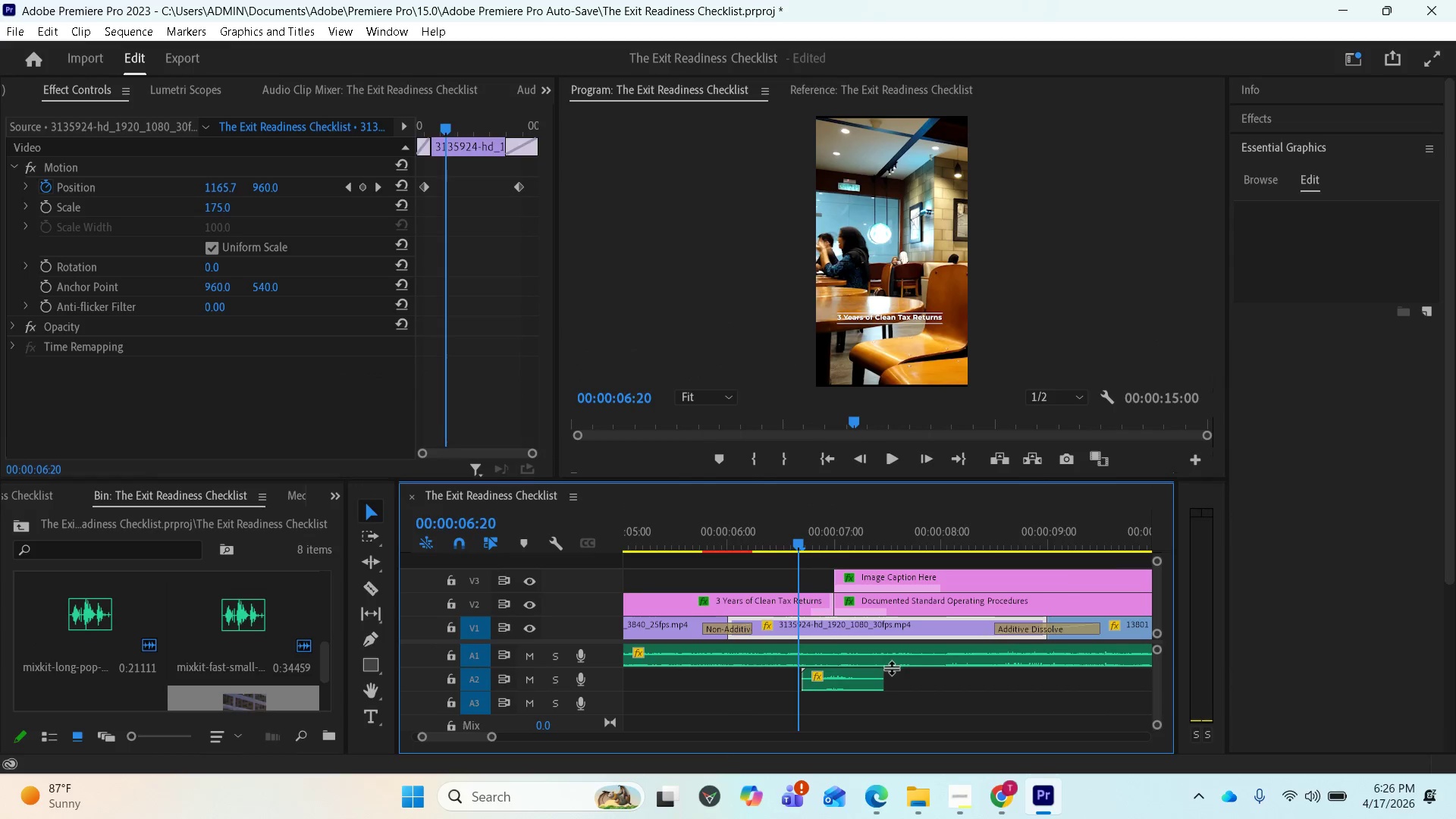 
key(Space)
 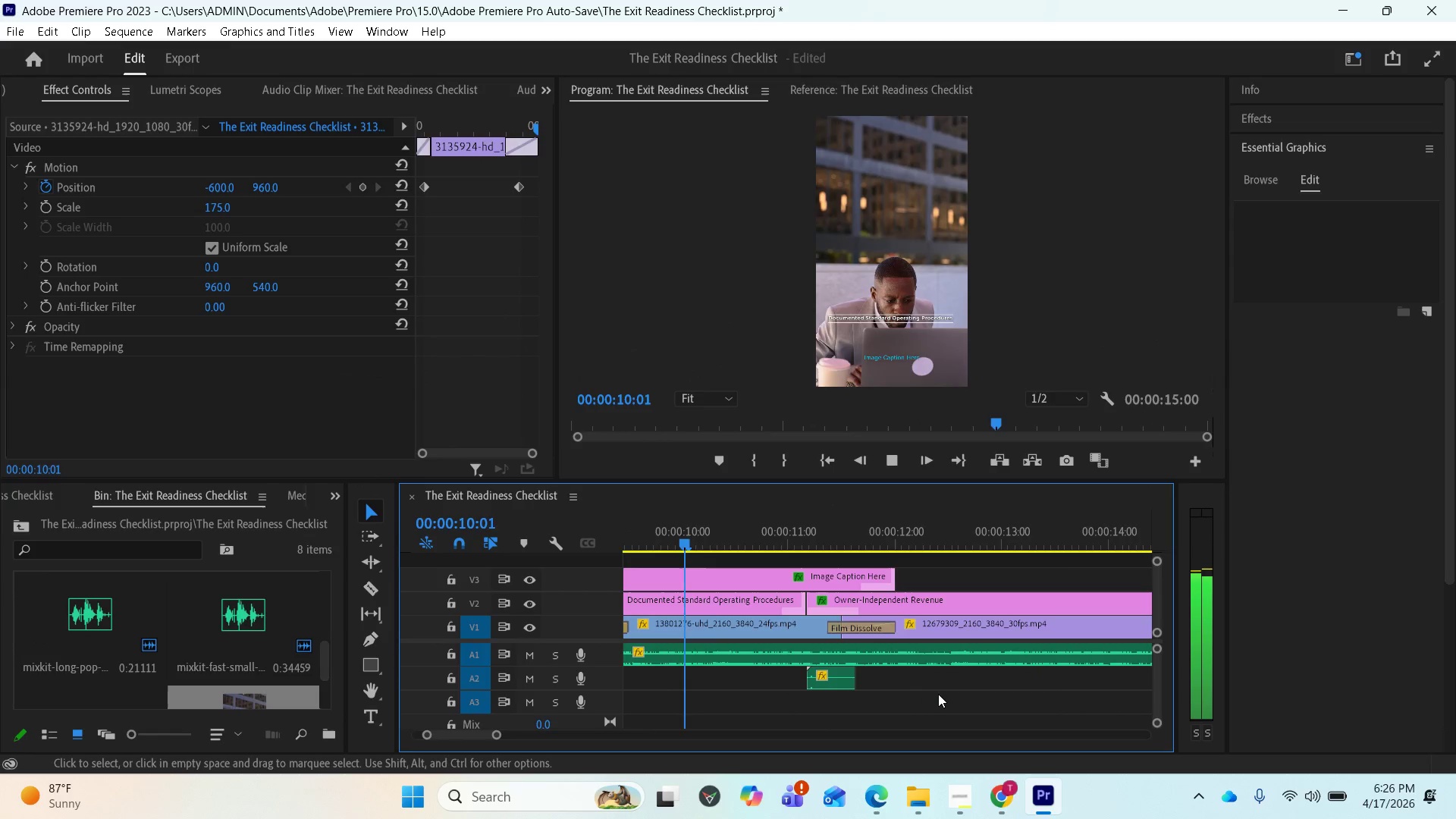 
key(Space)
 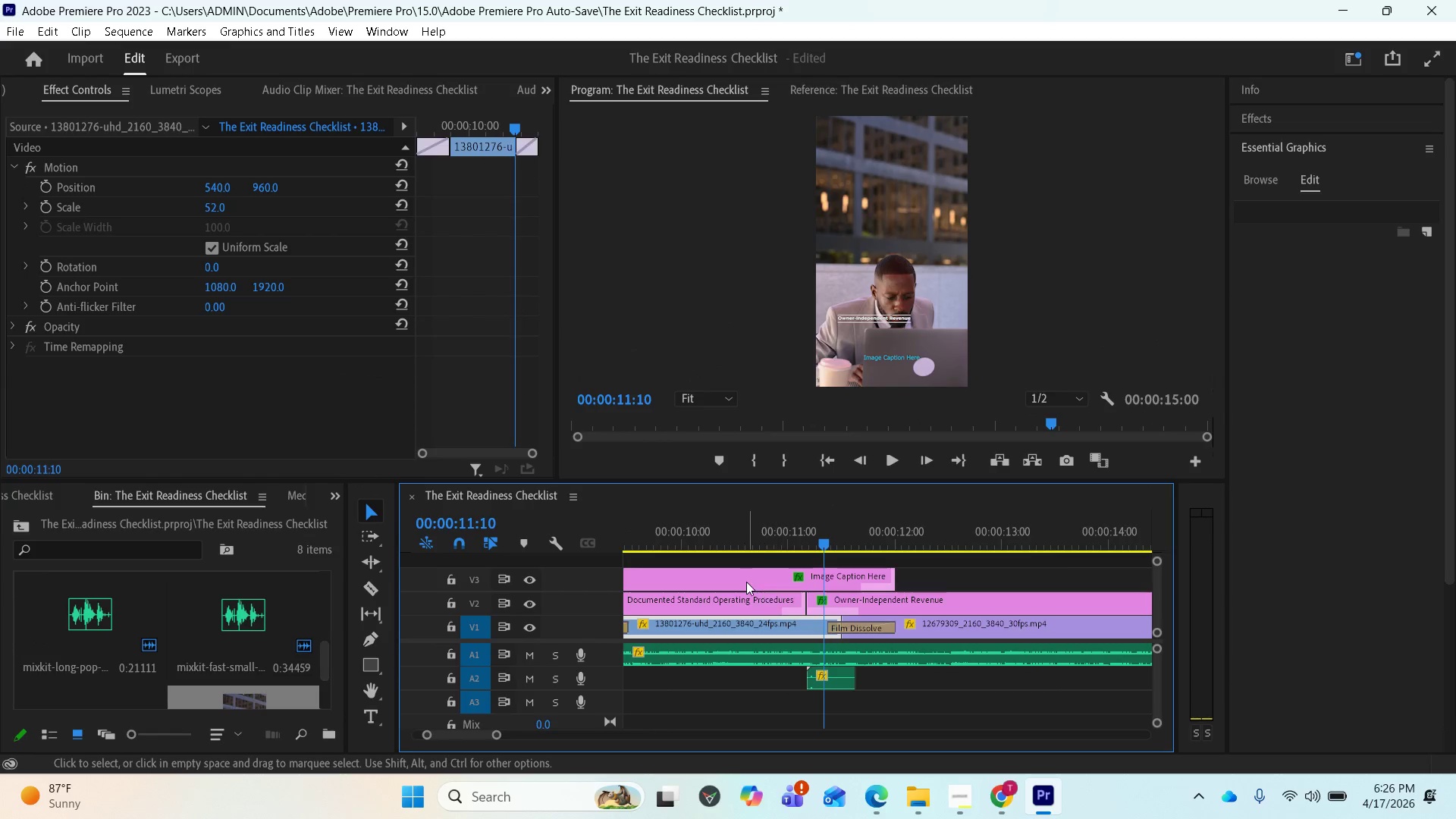 
left_click([745, 580])
 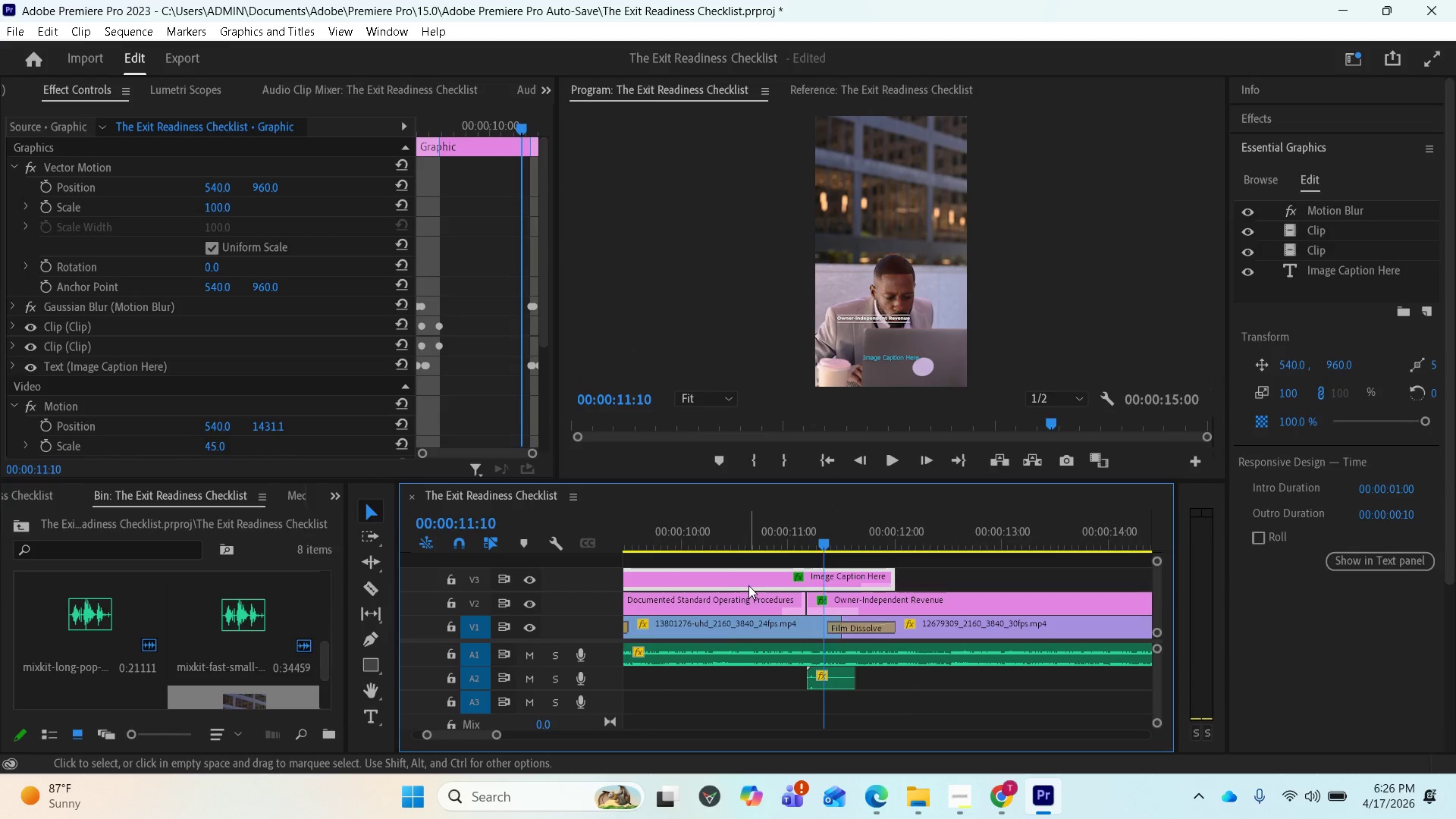 
key(Delete)
 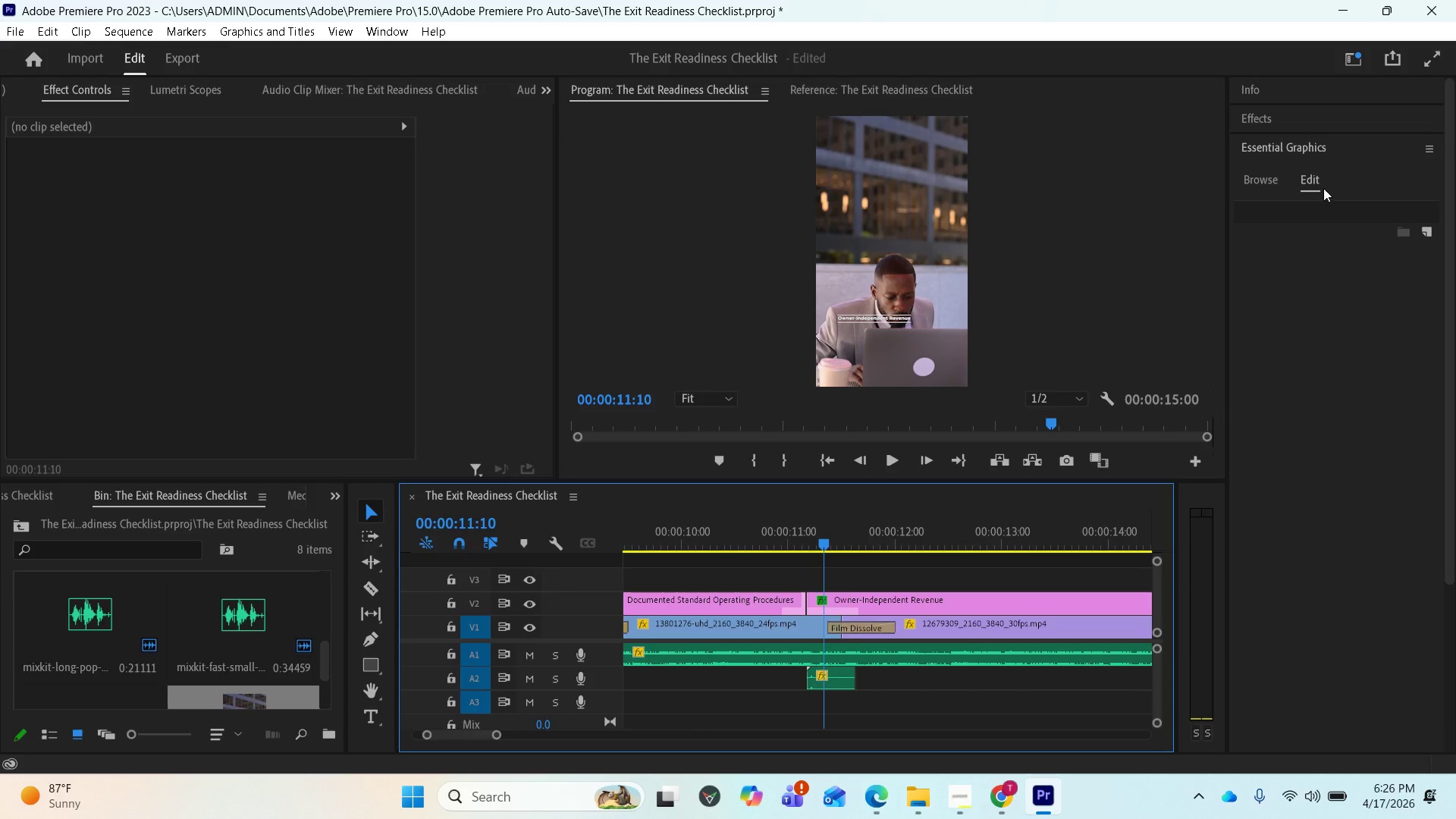 
left_click([1243, 177])
 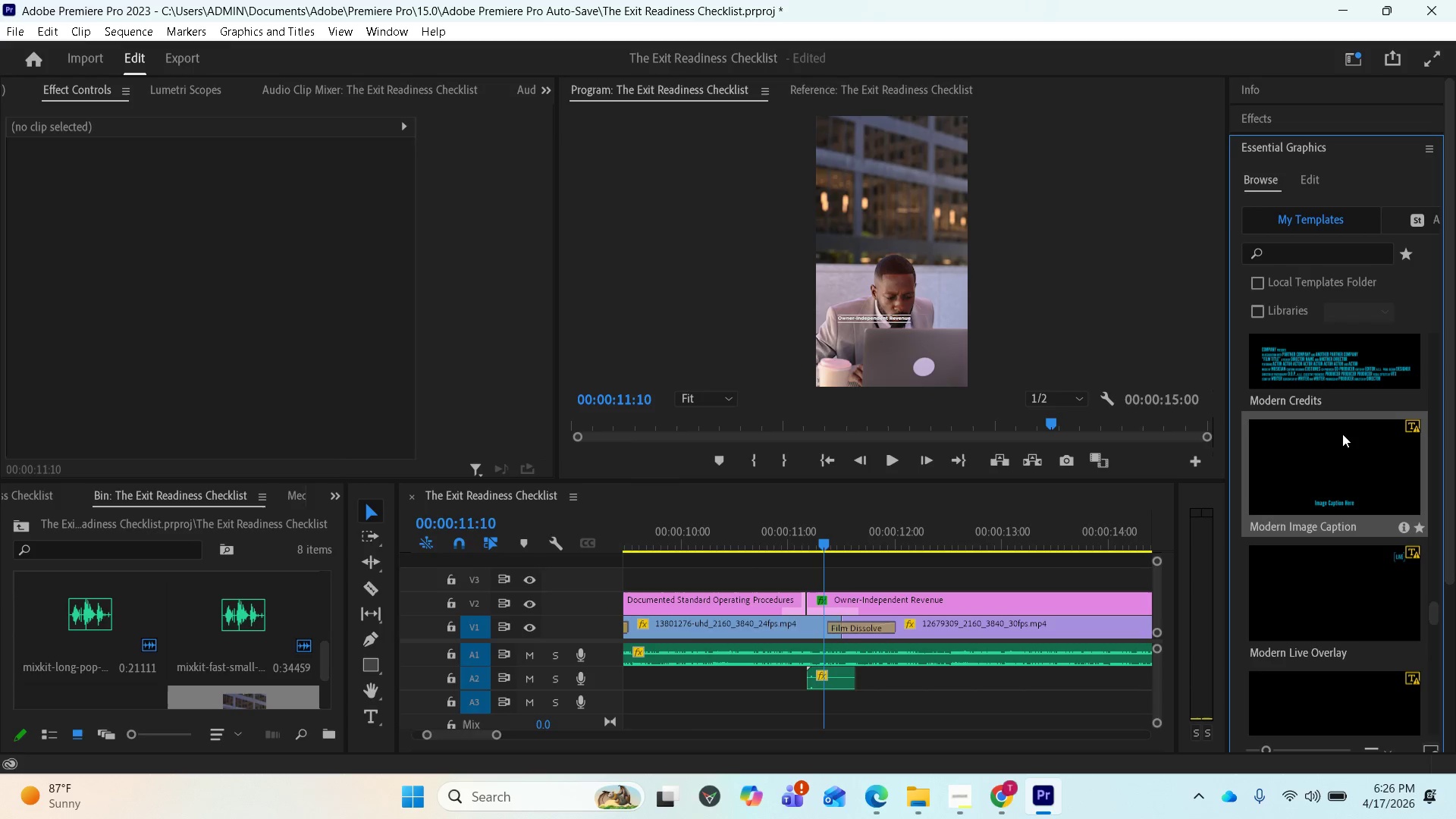 
scroll: coordinate [1320, 494], scroll_direction: down, amount: 28.0
 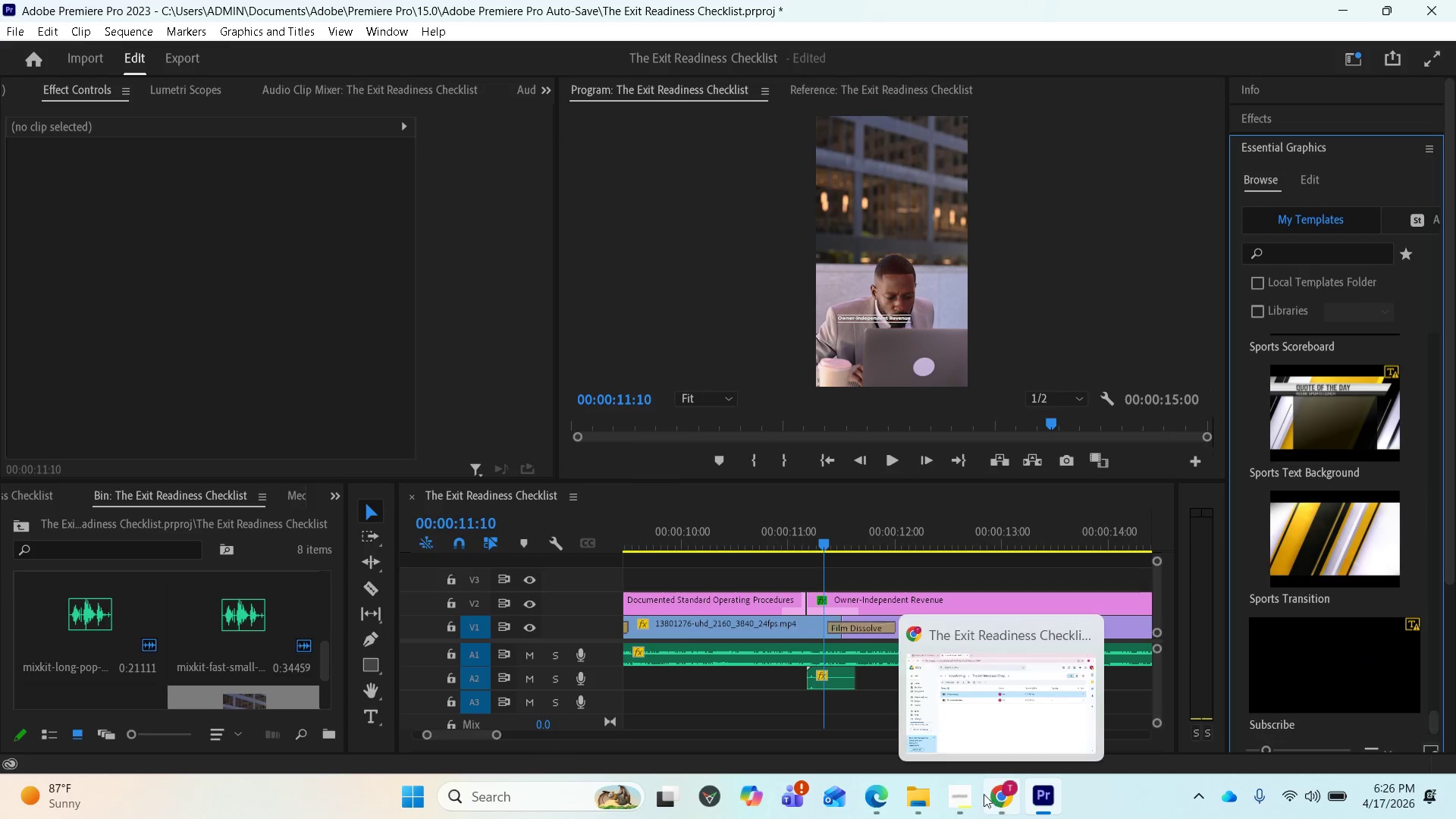 
left_click([973, 794])